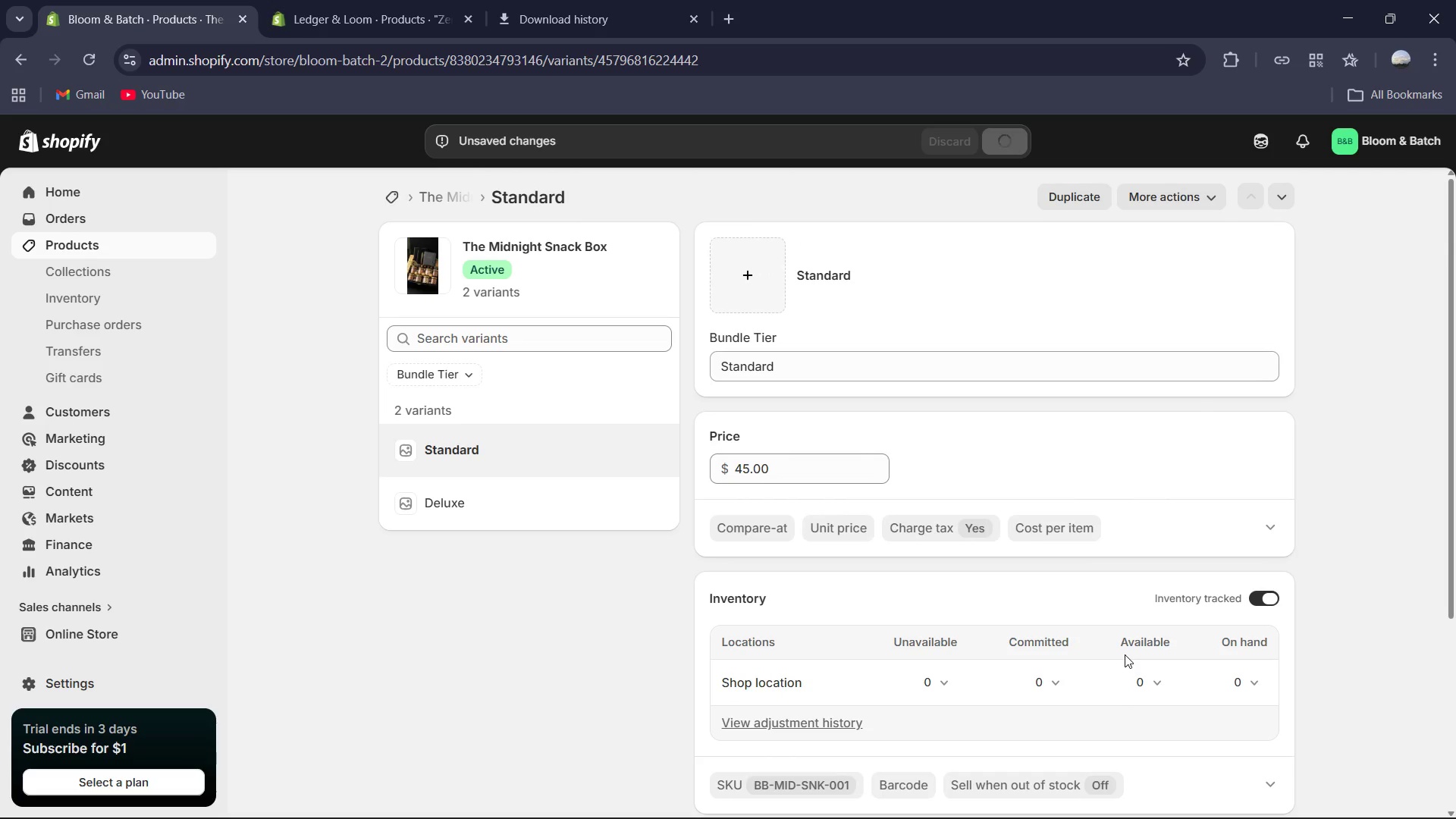 
left_click([1169, 199])
 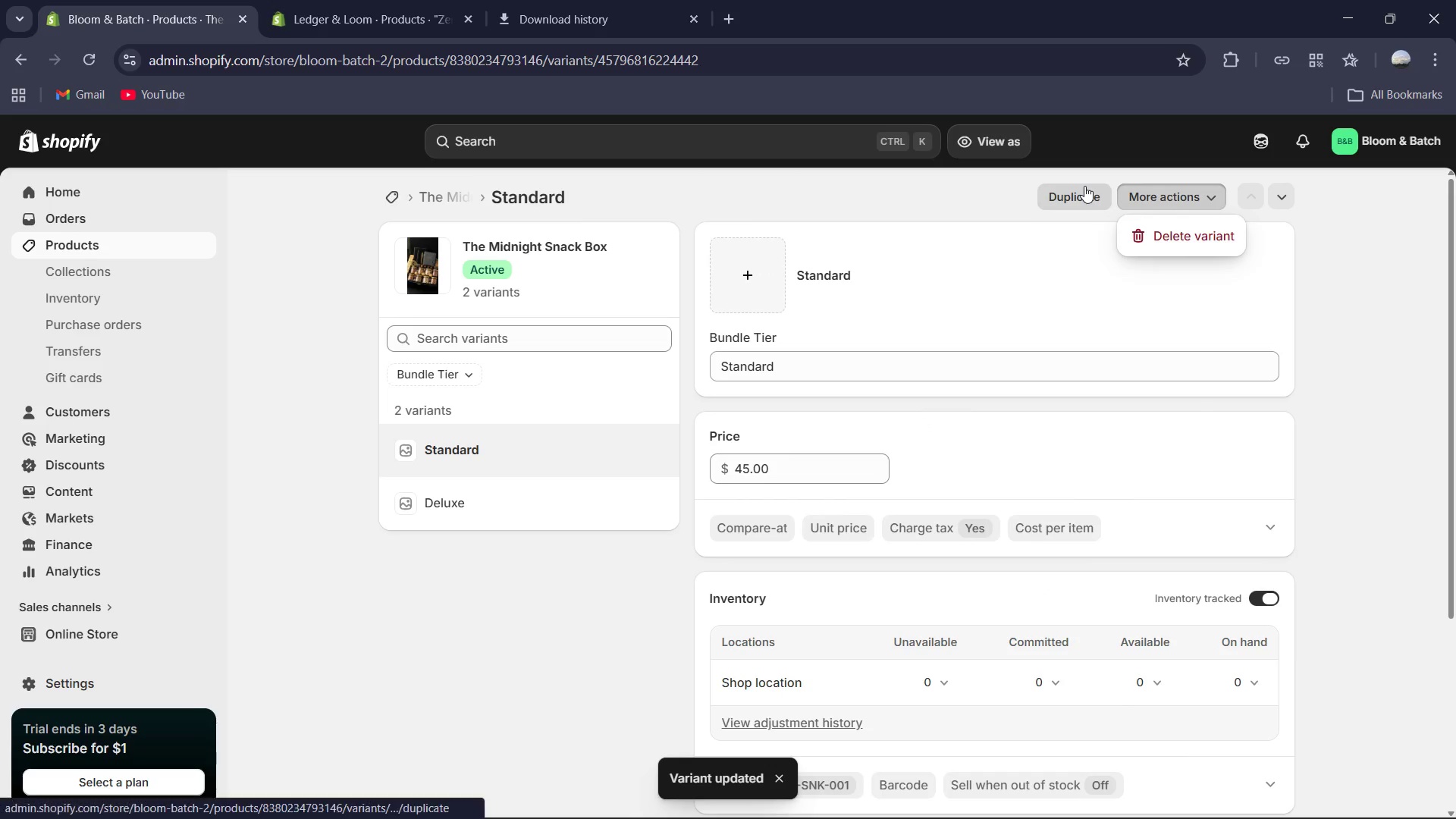 
mouse_move([1211, 233])
 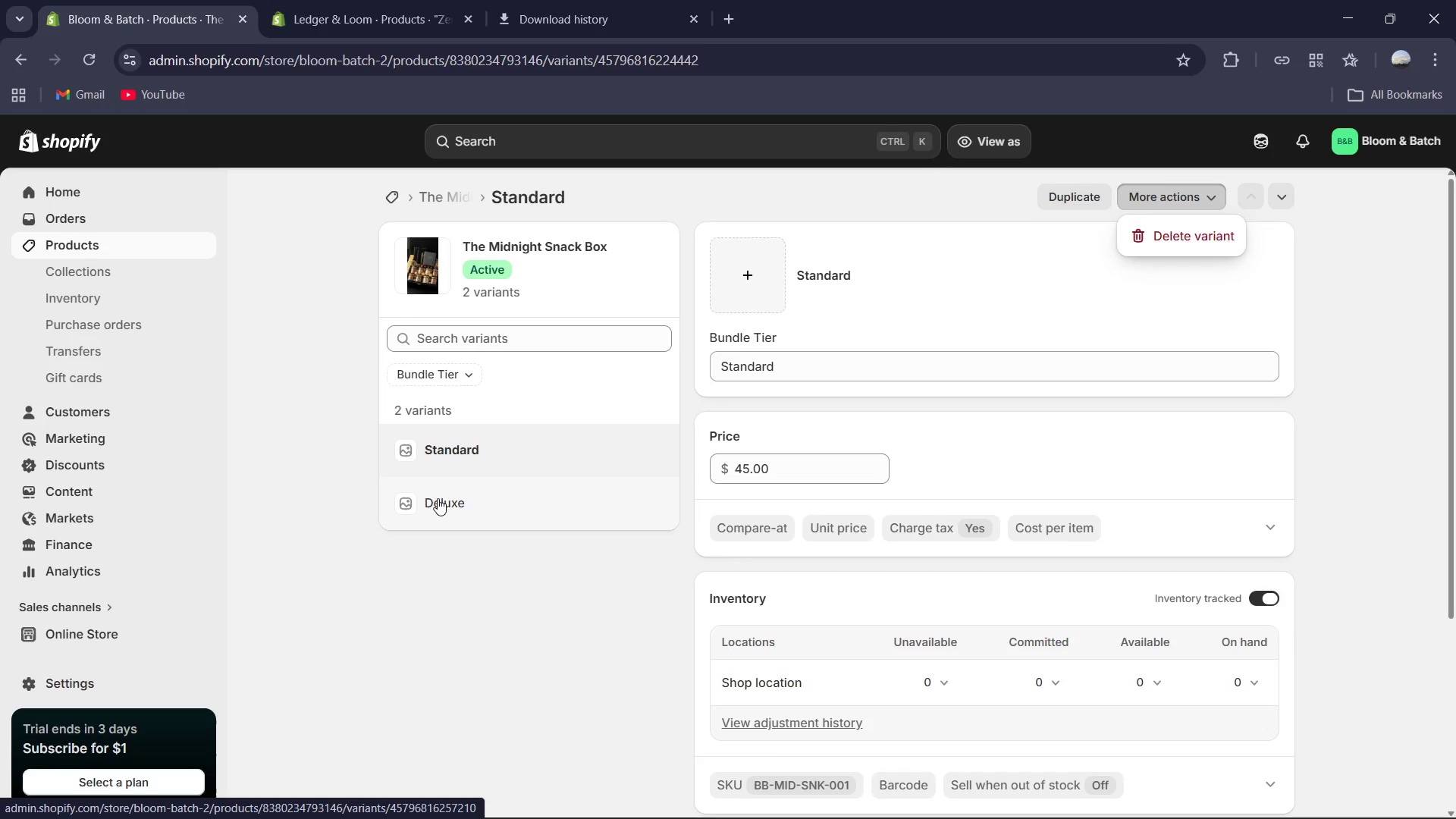 
left_click([438, 498])
 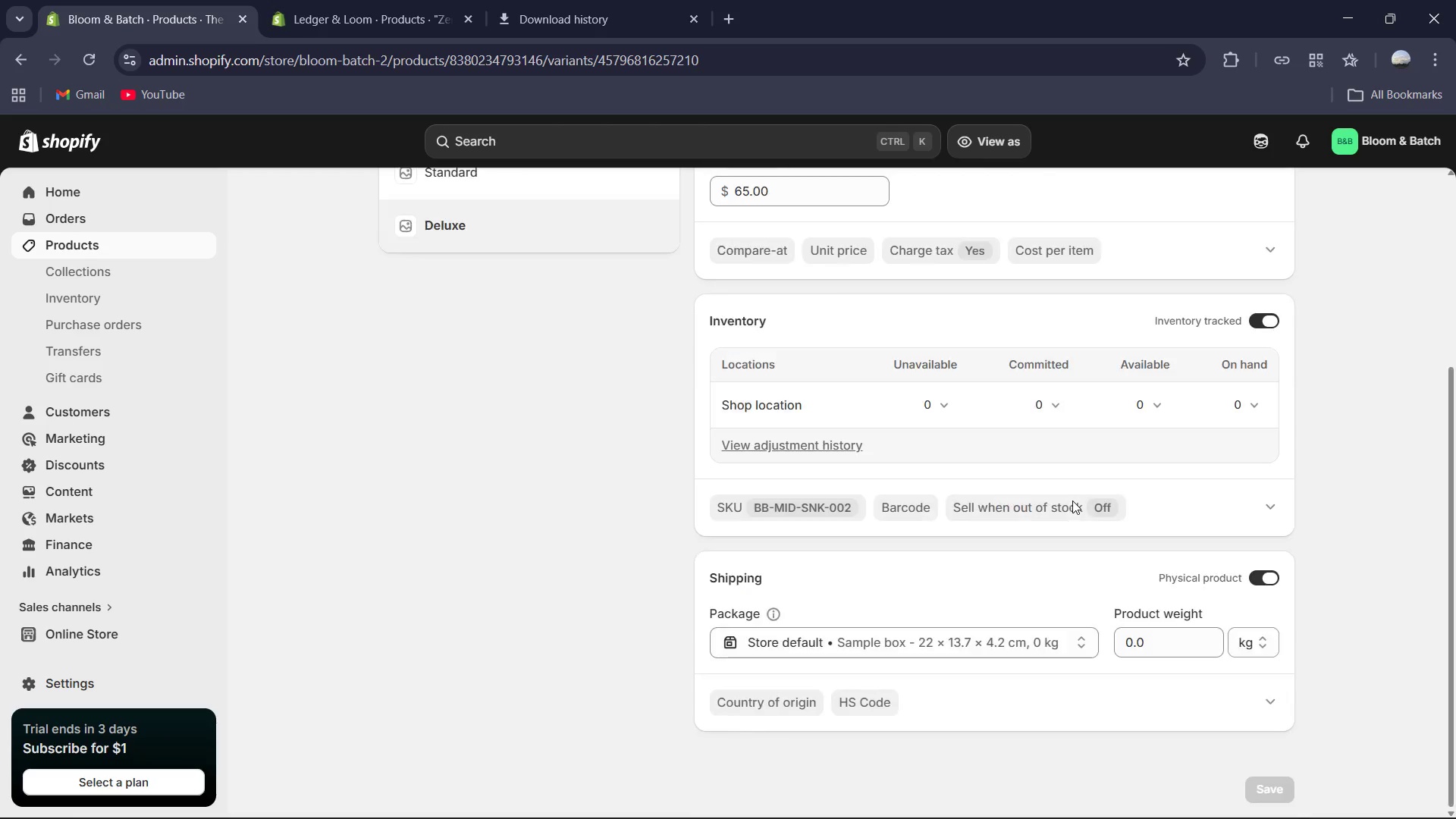 
left_click([1174, 648])
 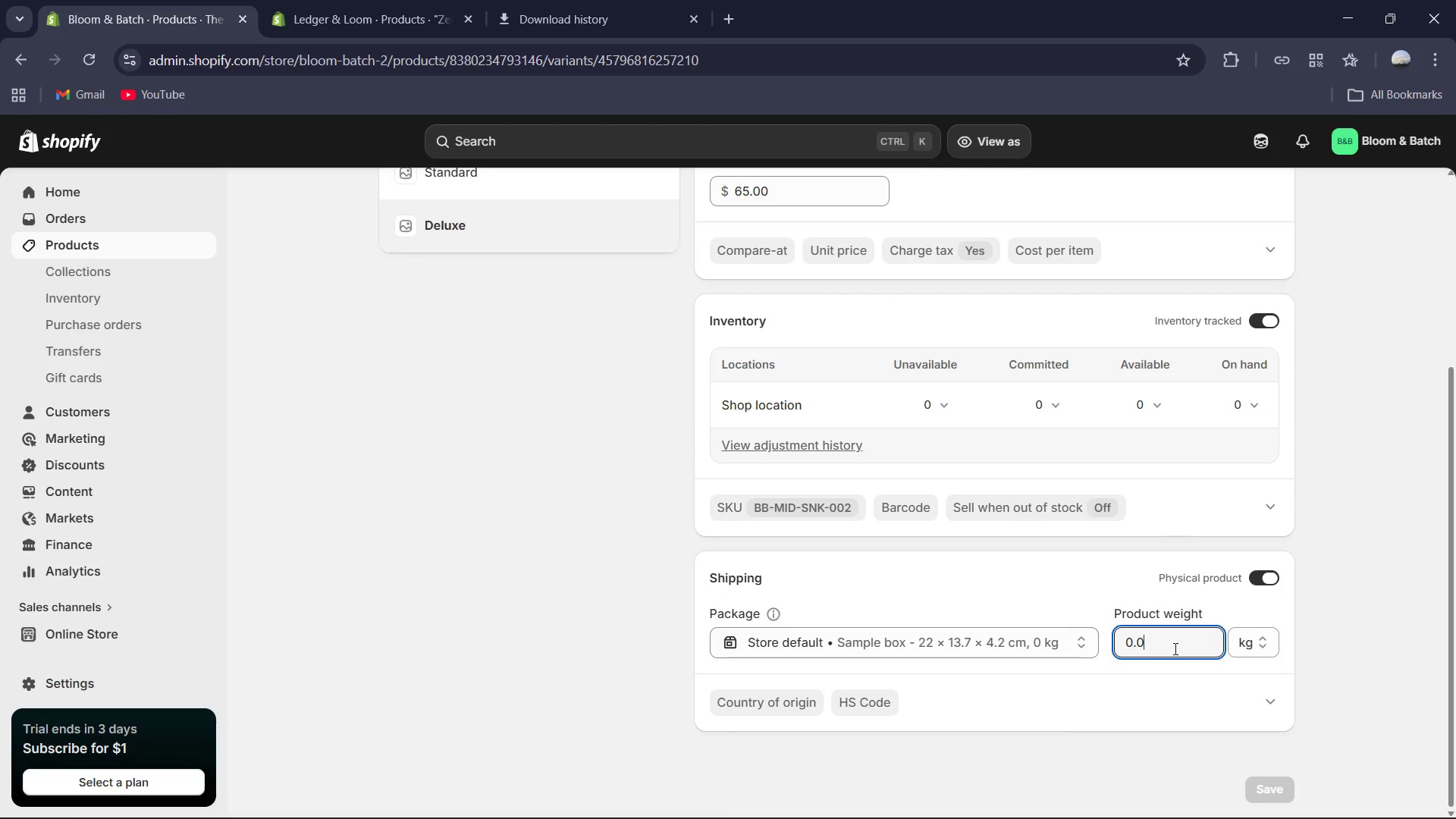 
key(Control+A)
 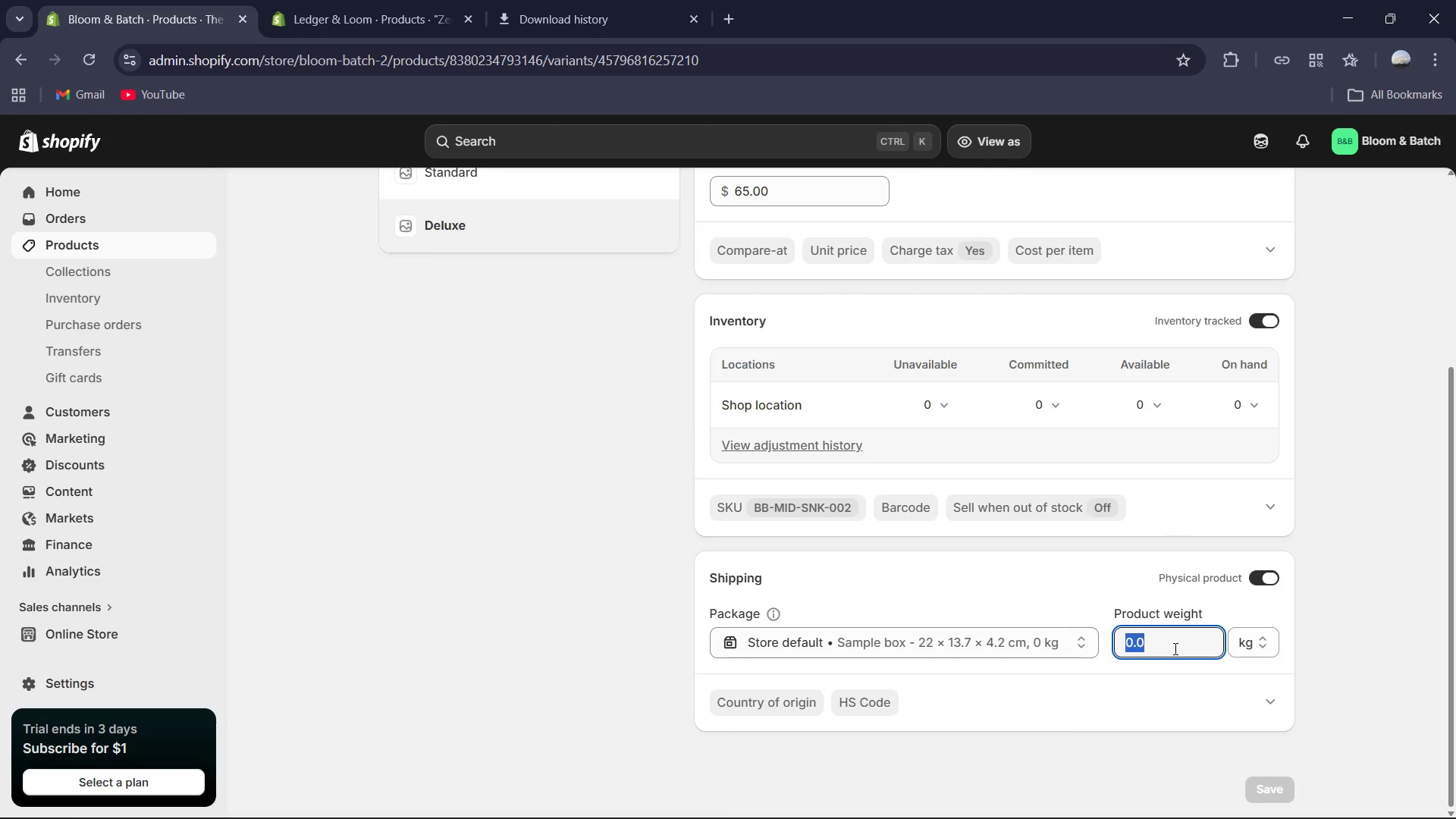 
key(Numpad1)
 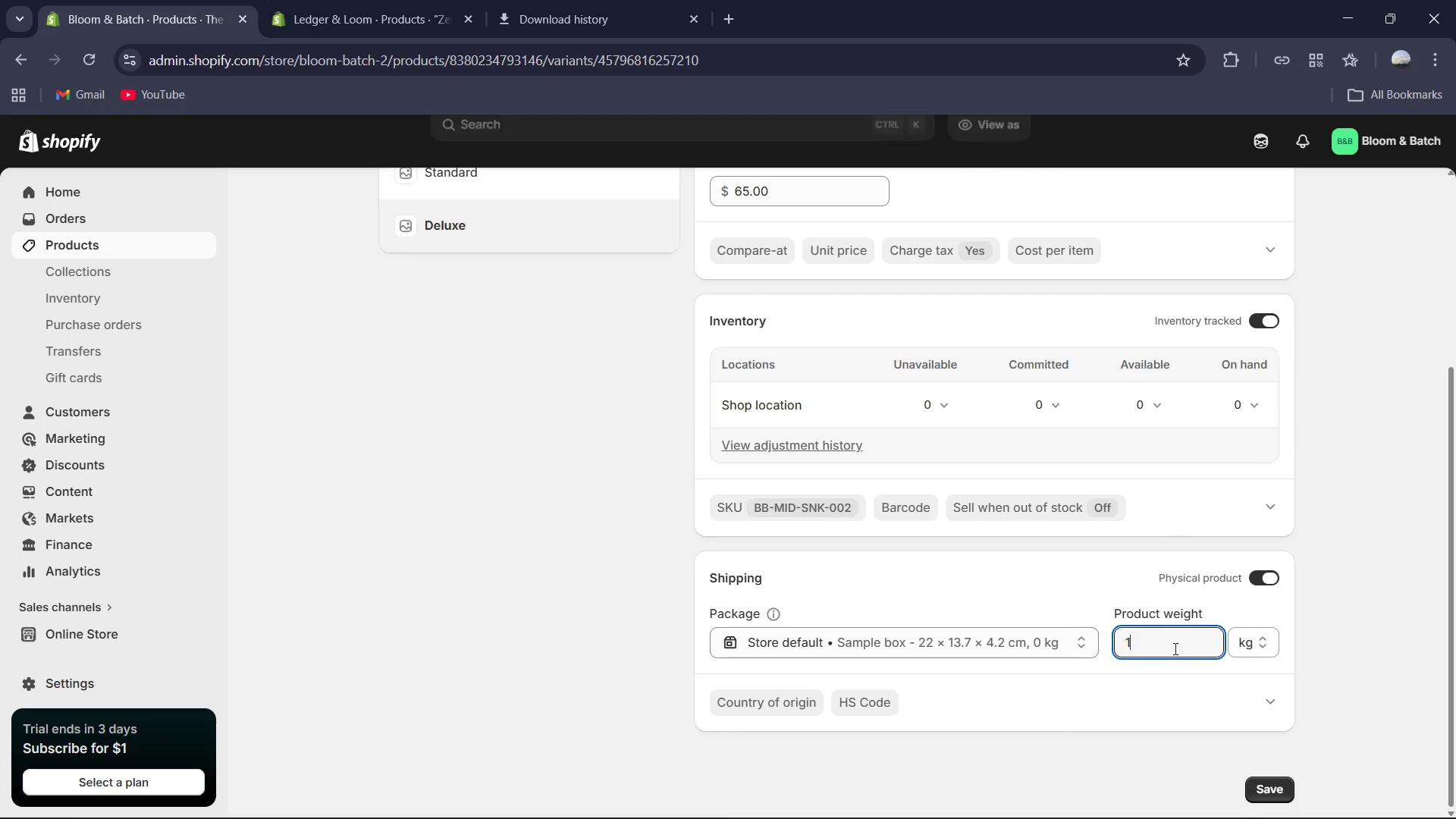 
key(NumpadDecimal)
 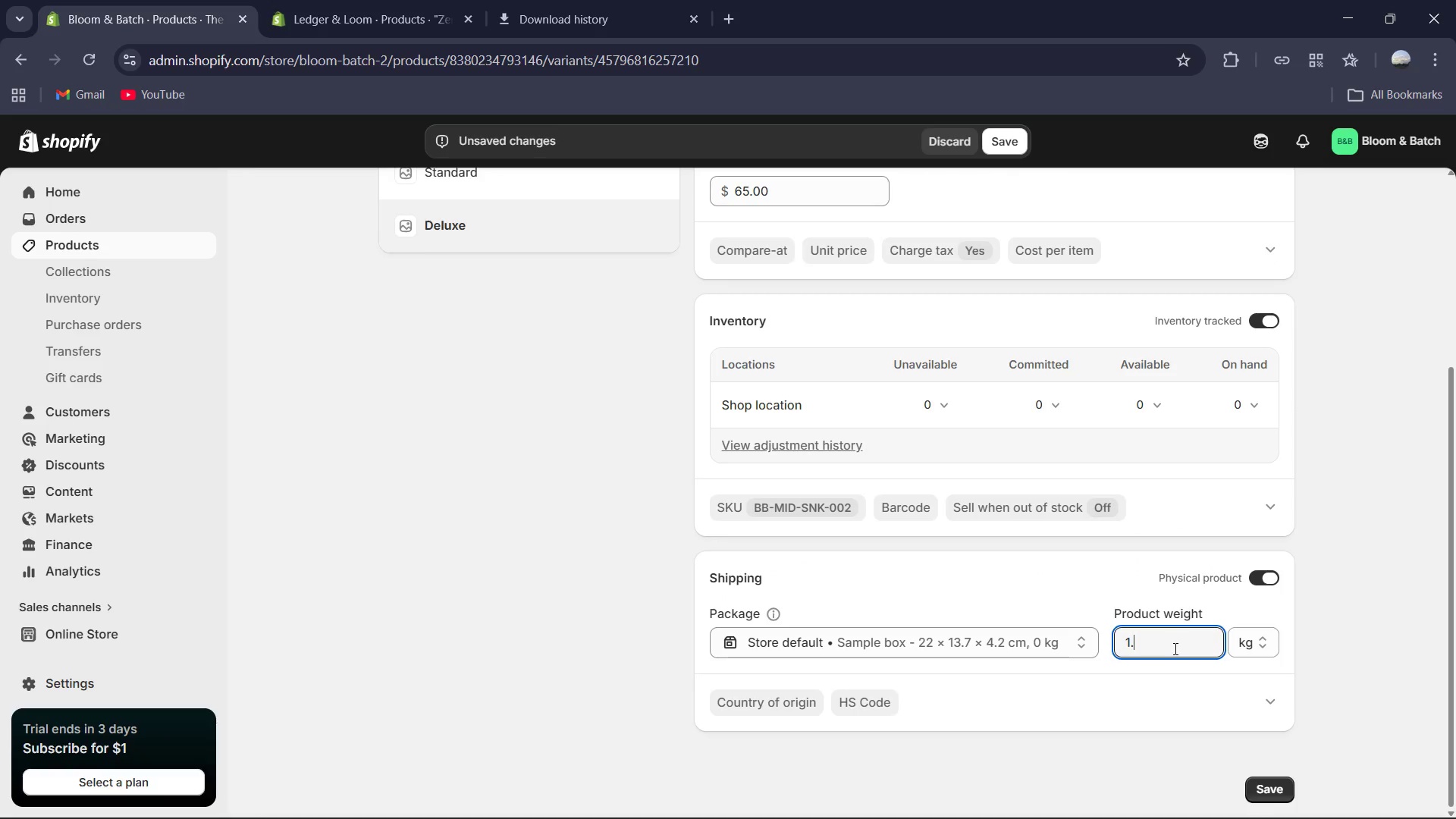 
key(Numpad5)
 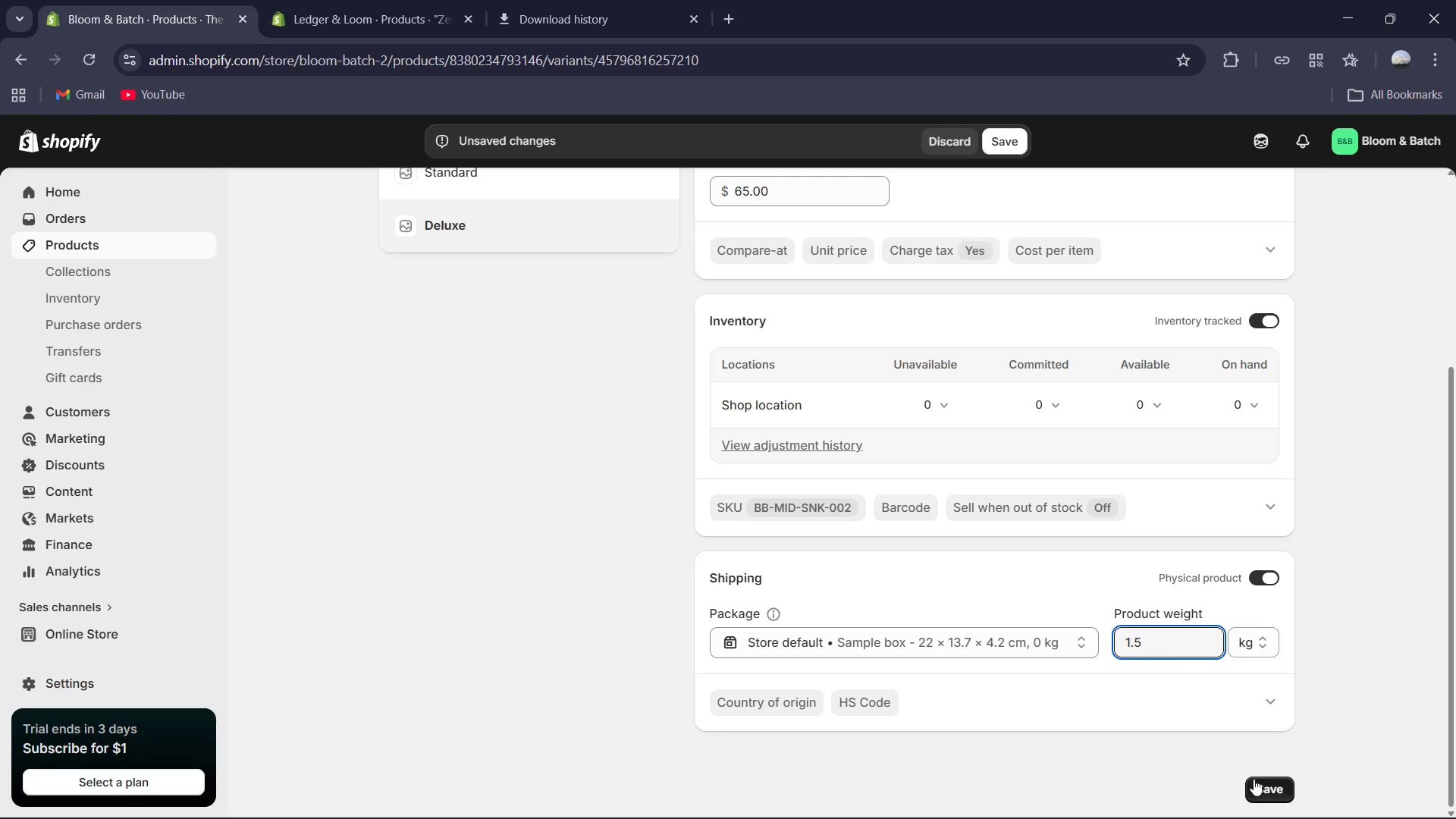 
left_click([1250, 791])
 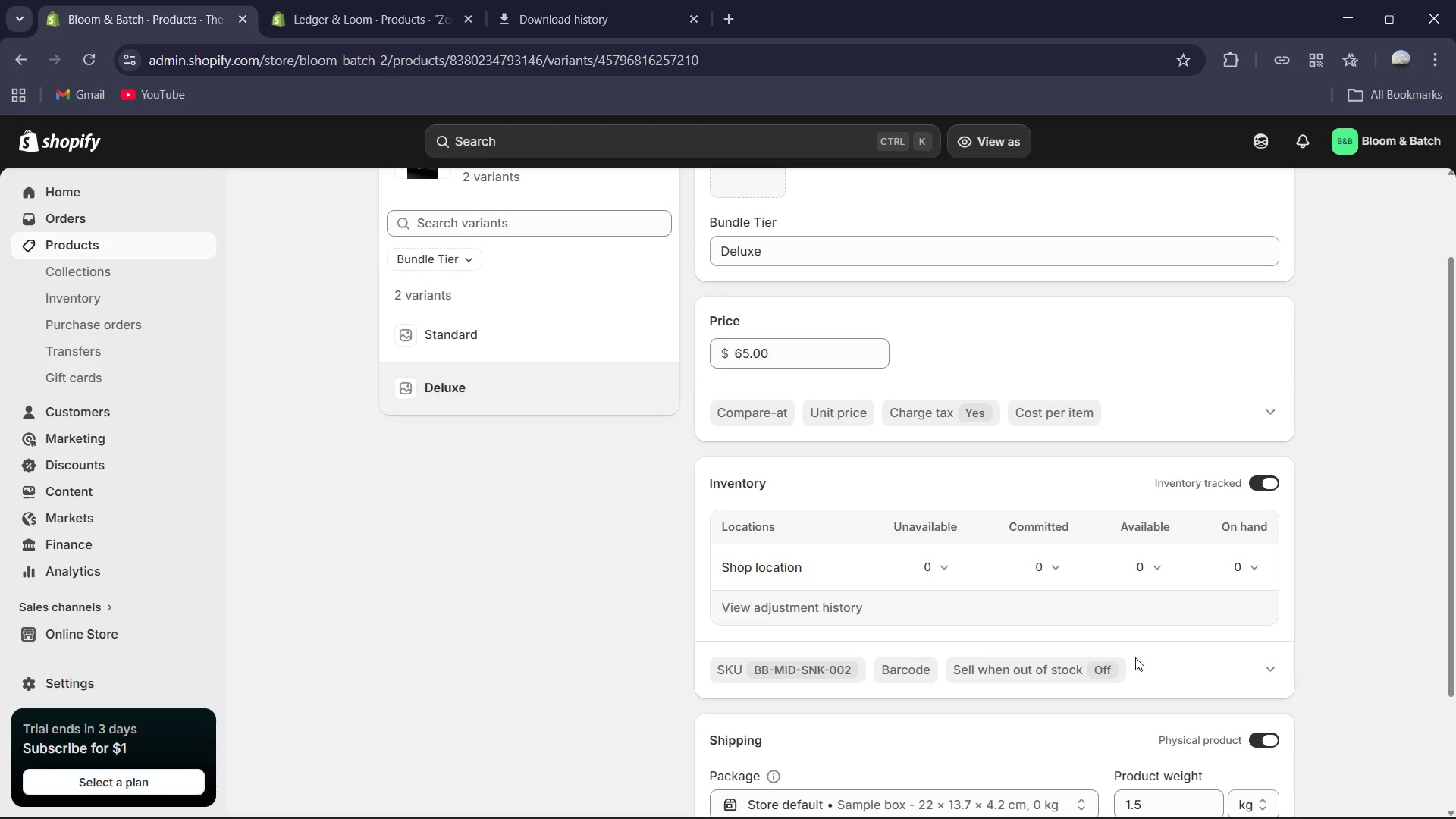 
wait(38.27)
 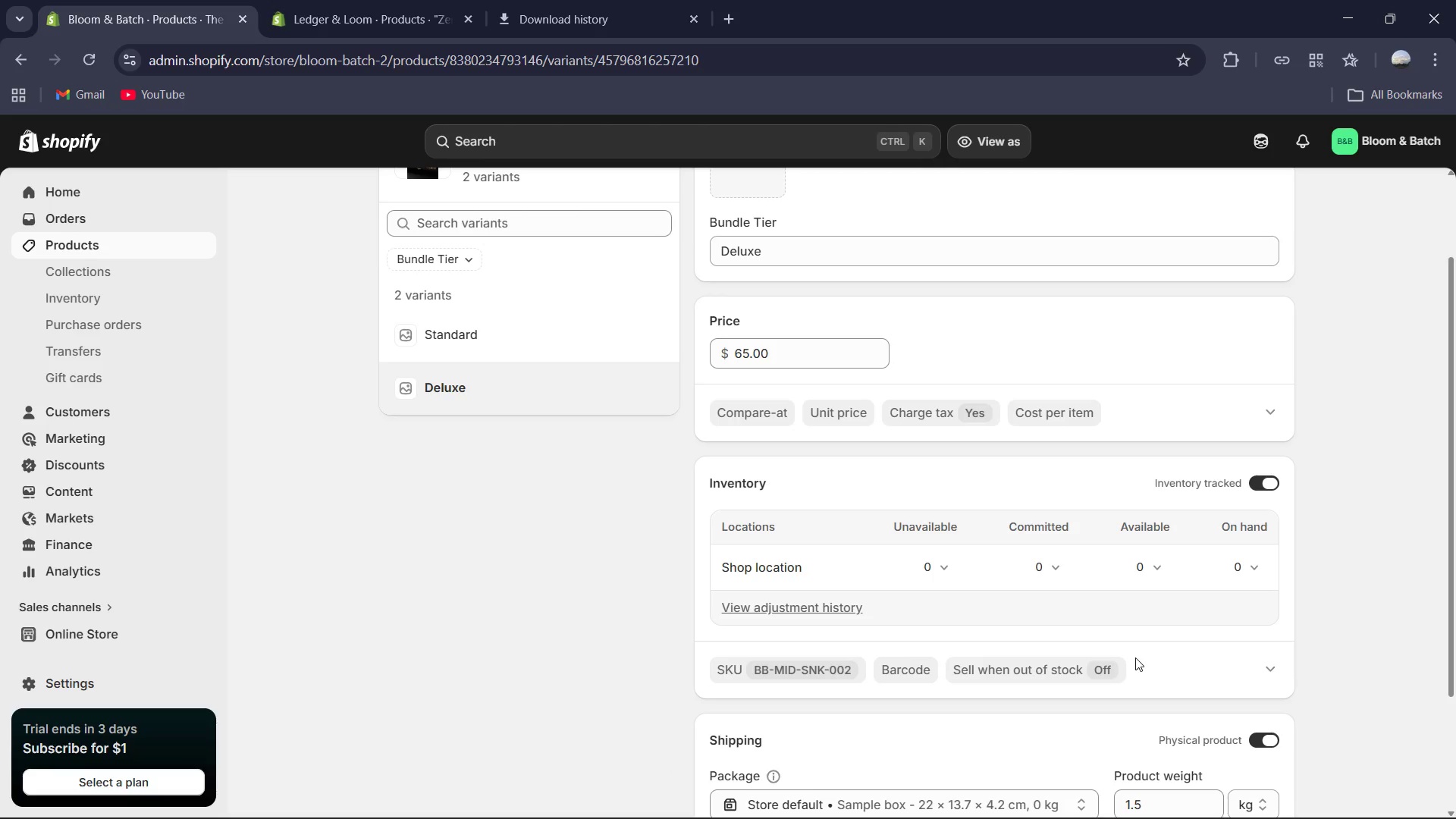 
left_click([402, 198])
 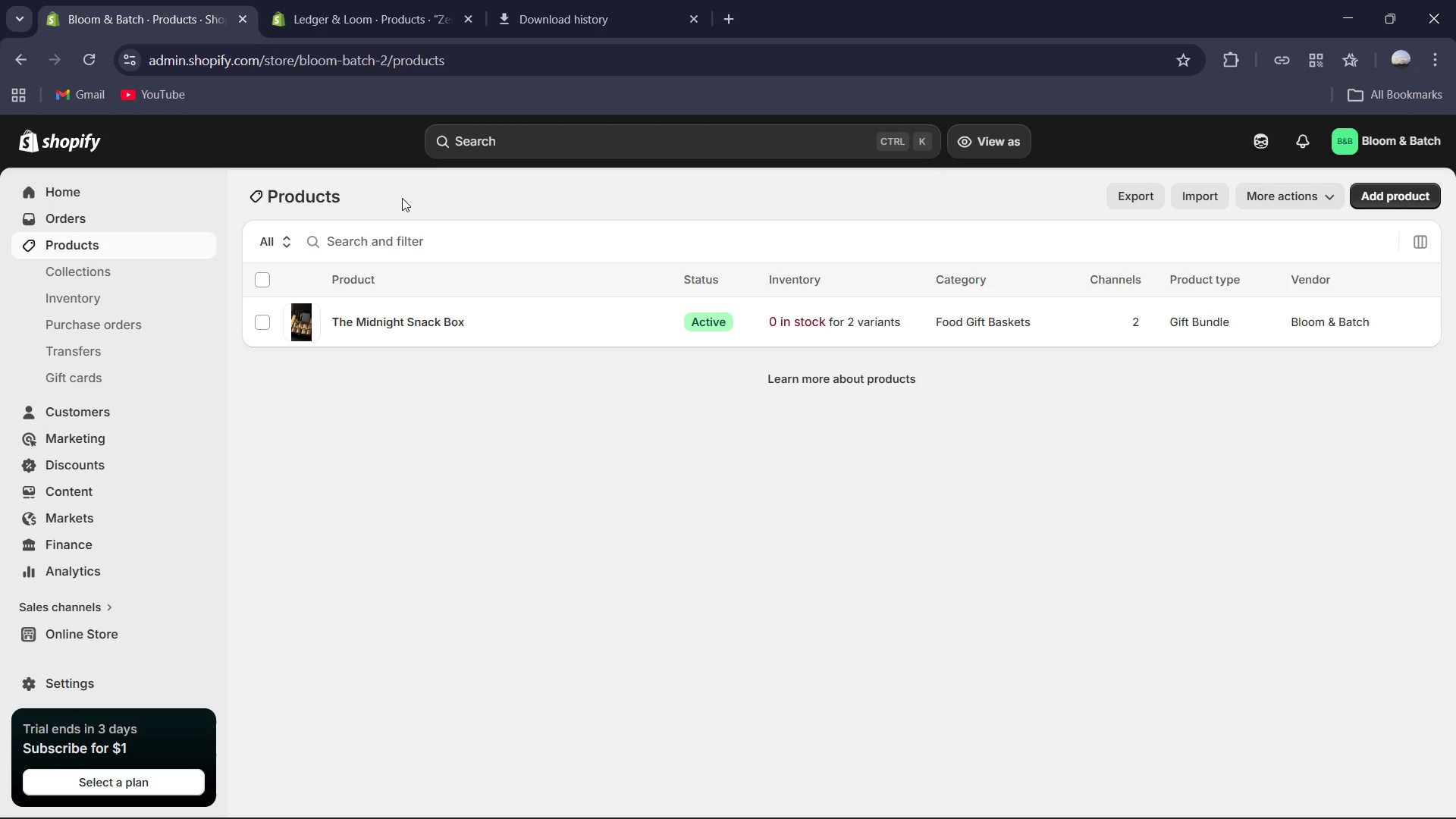 
wait(7.31)
 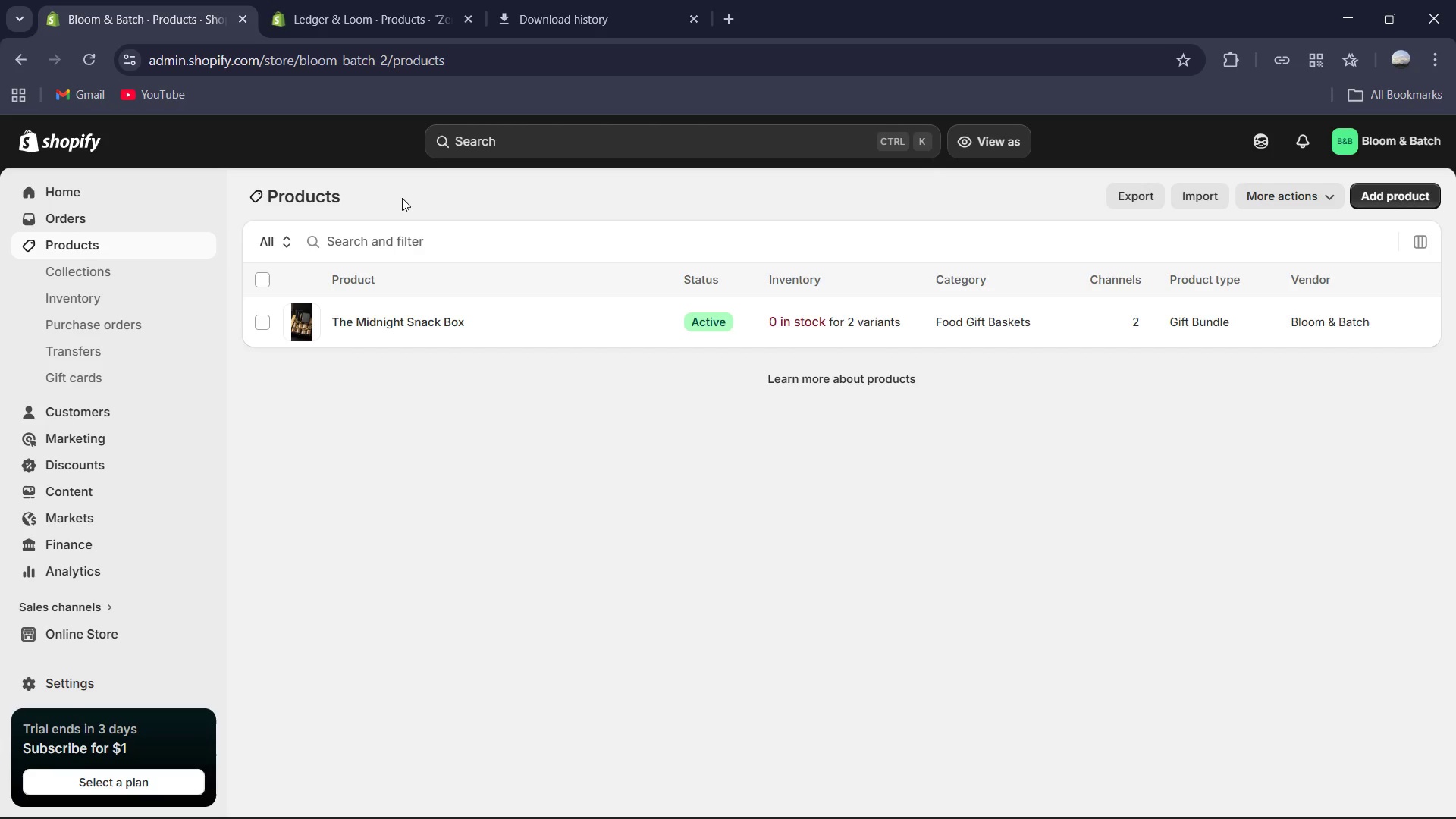 
left_click([1414, 198])
 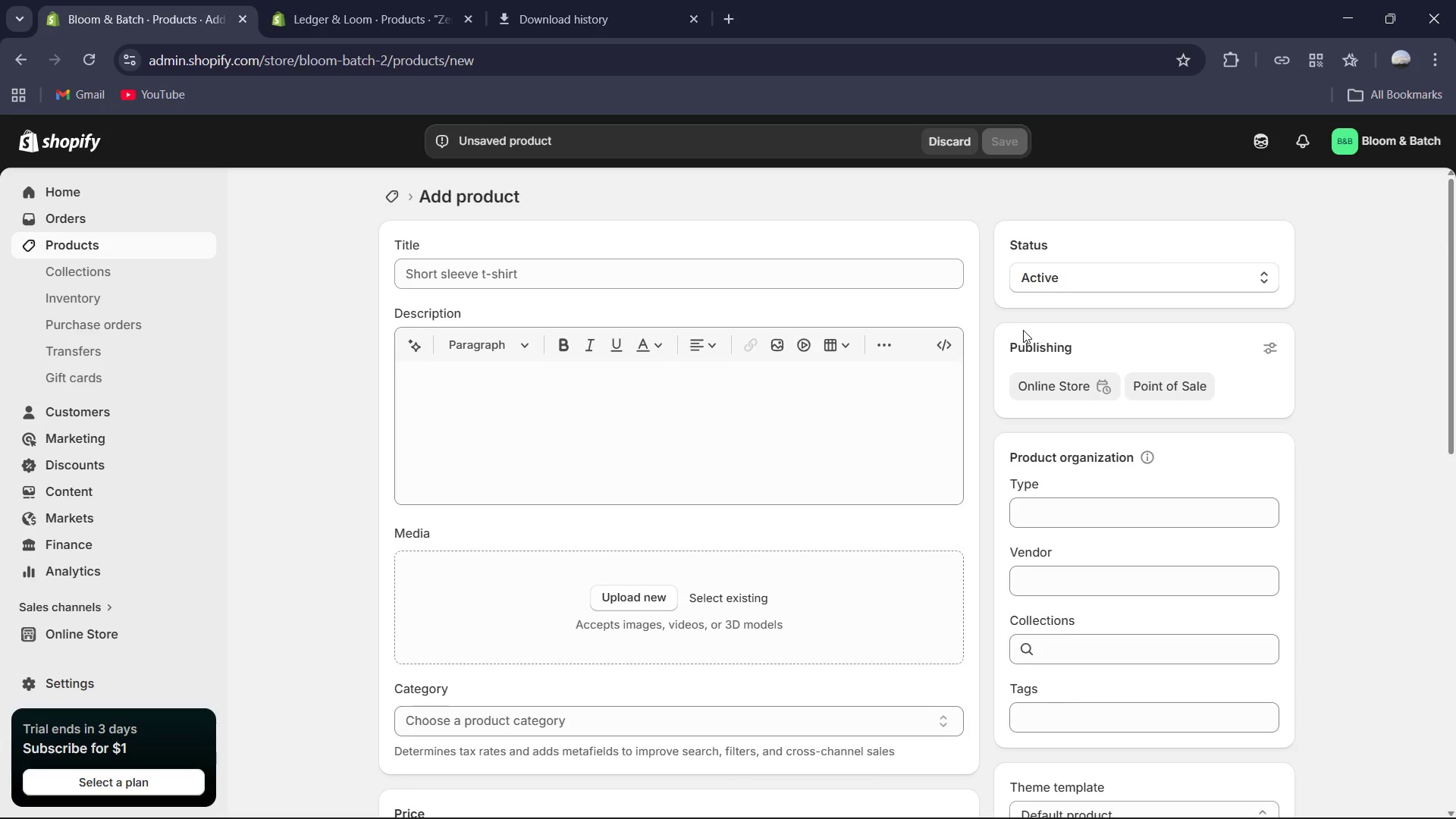 
left_click([893, 265])
 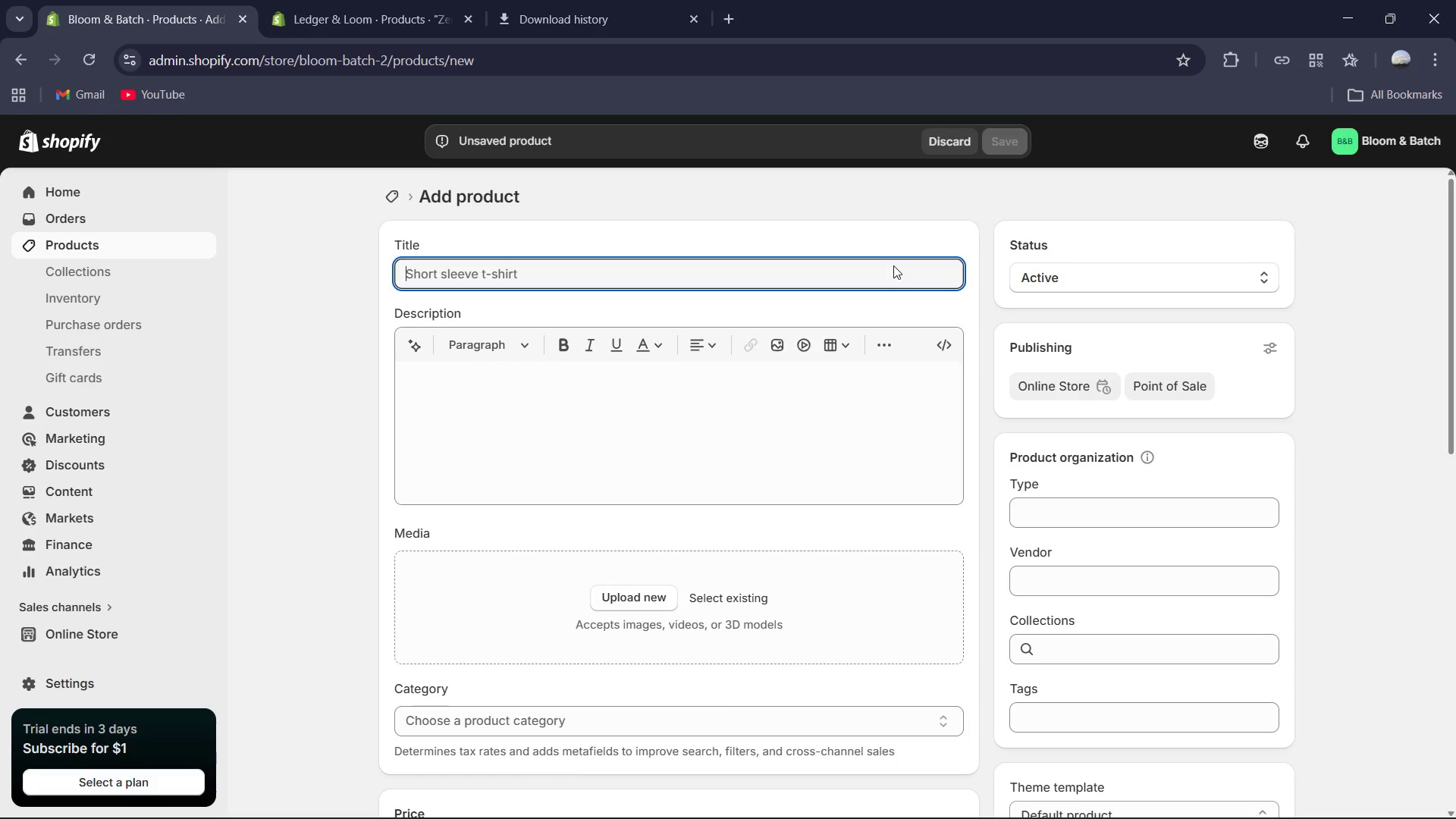 
type(The Home Spa Kit )
 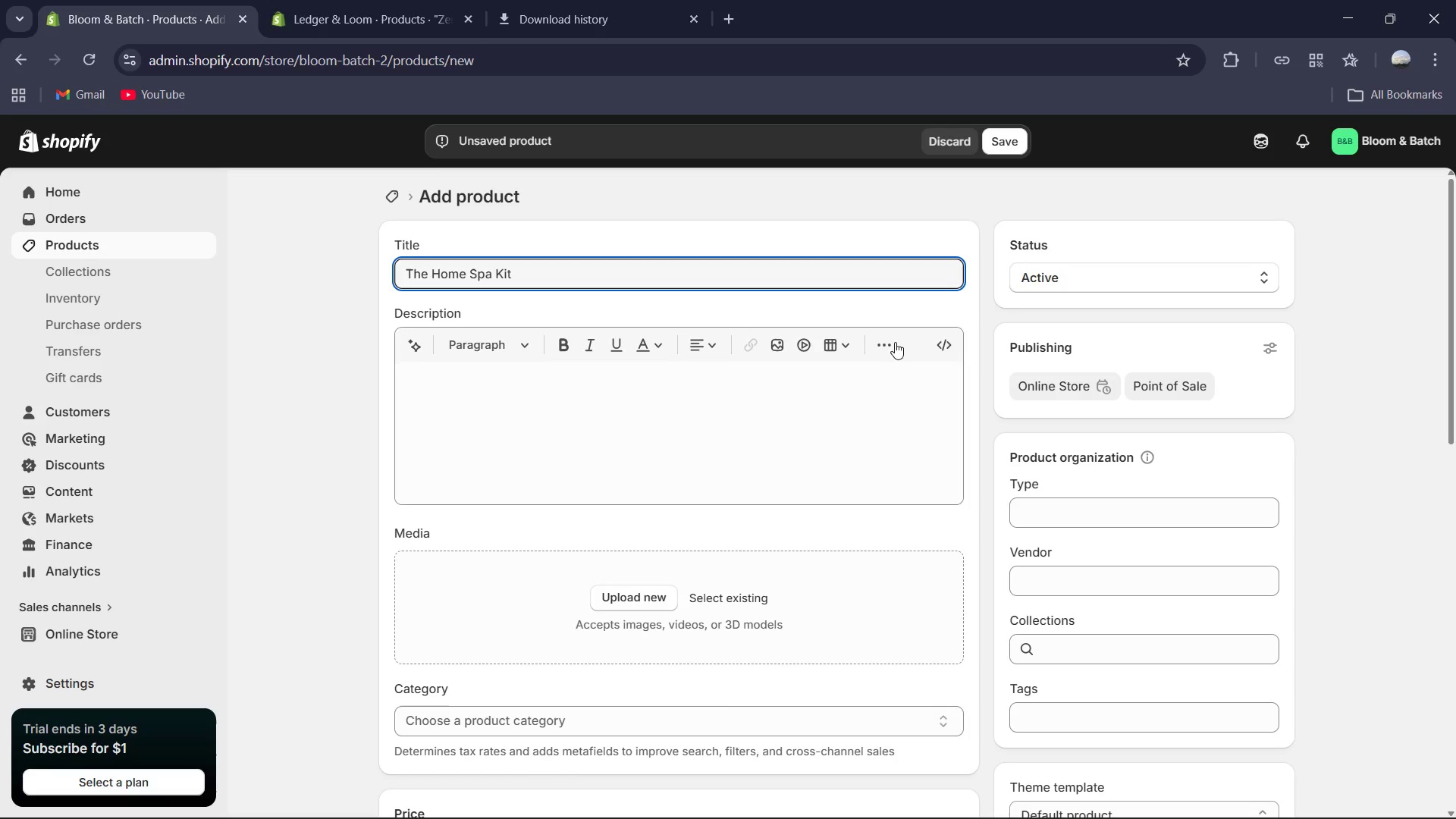 
left_click([630, 409])
 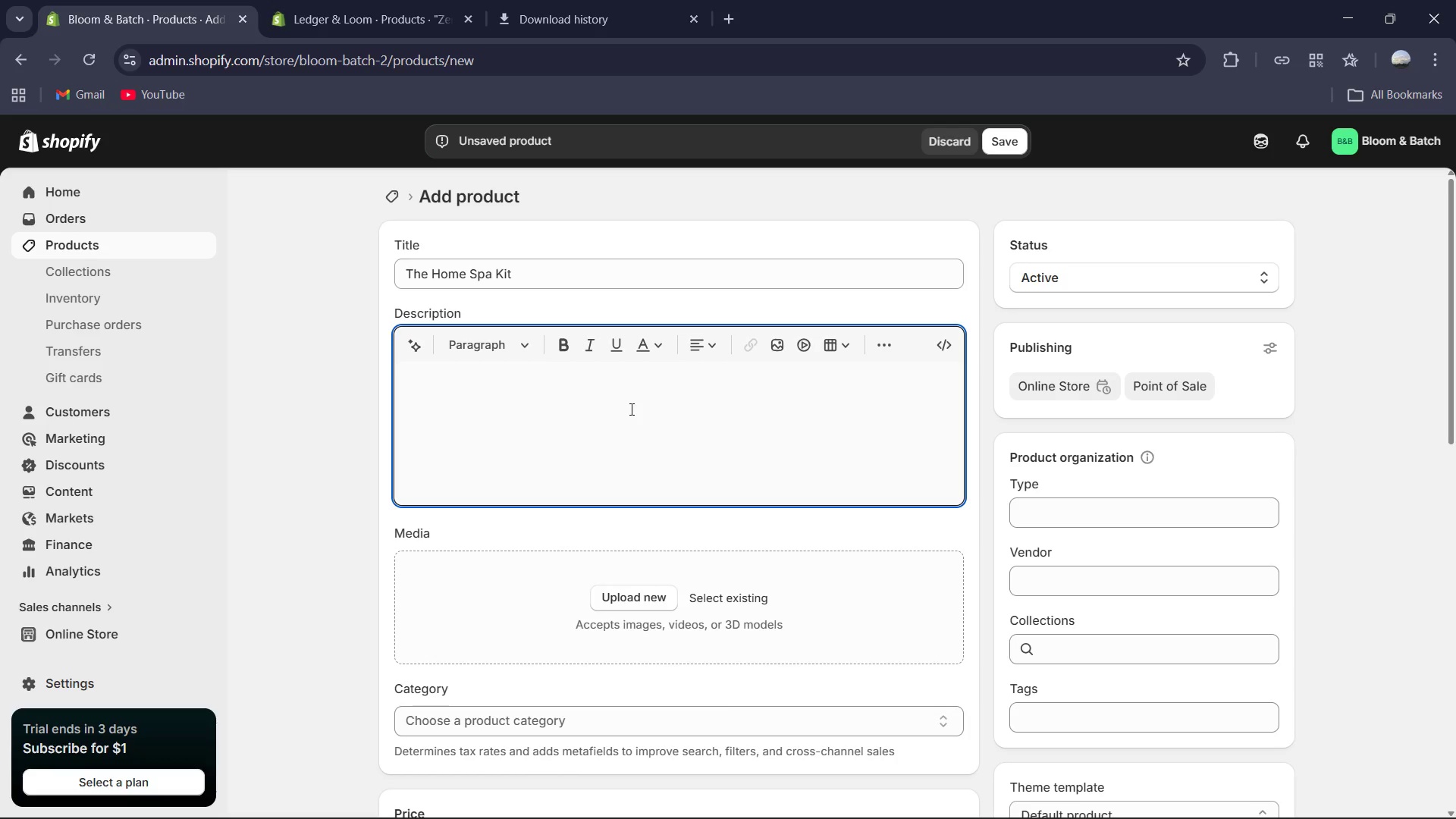 
type(Transform any bathroom into sanctuary of serenity. Designed for that much-needed rainy Sunday or quite evening of decompression, this kit invites you ti)
key(Backspace)
type(o slow down and breathe )
key(Backspace)
type(. From h)
key(Backspace)
type(the soothing scent of essential oils to the gently)
key(Backspace)
type(e touch of premium textures, every element is choo)
key(Backspace)
type(sen to melt away the day;)
key(Backspace)
type('s stress. It is not just a gid)
key(Backspace)
type(ft; it is an invitation to pause.)
 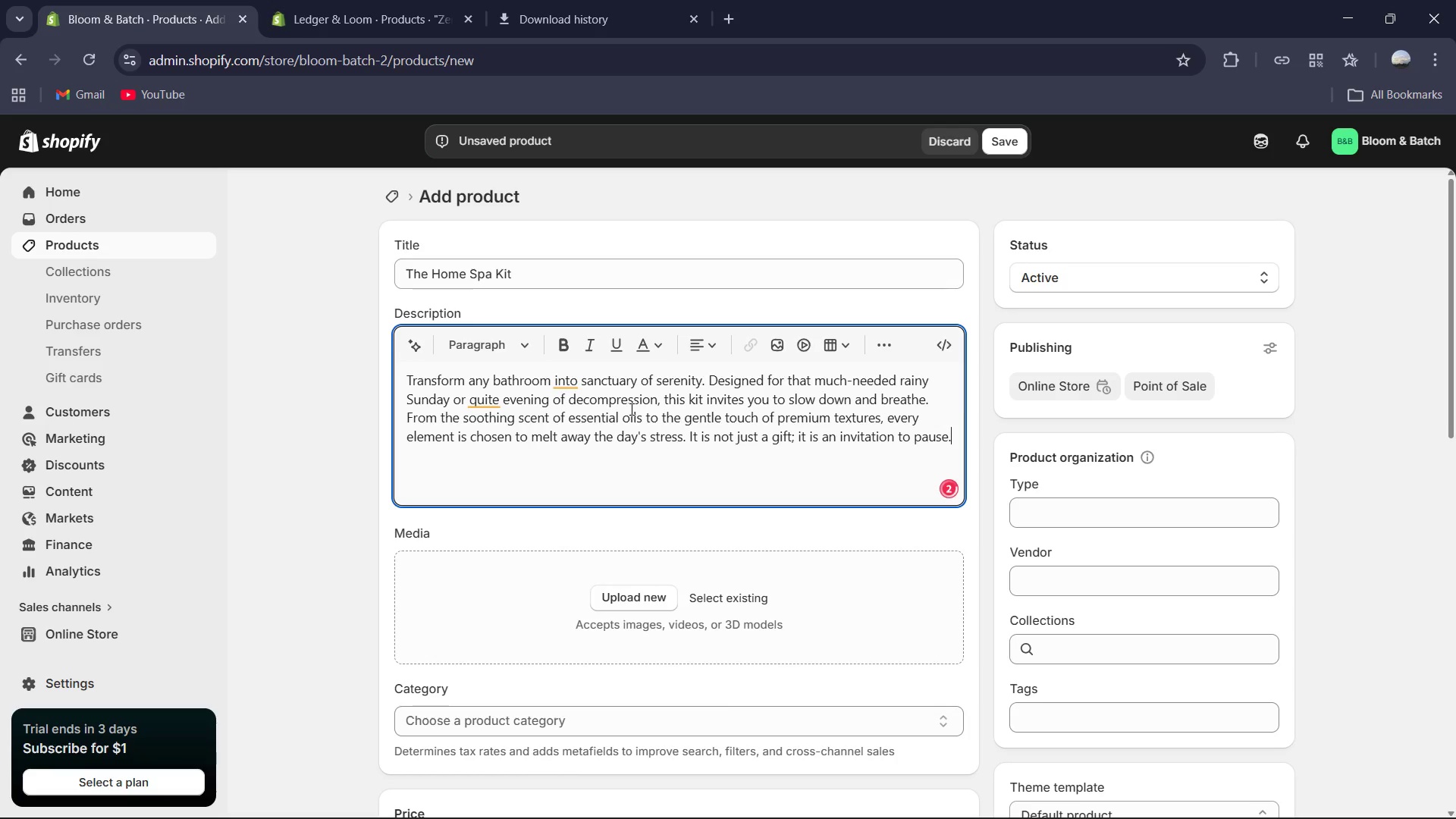 
left_click([561, 378])
 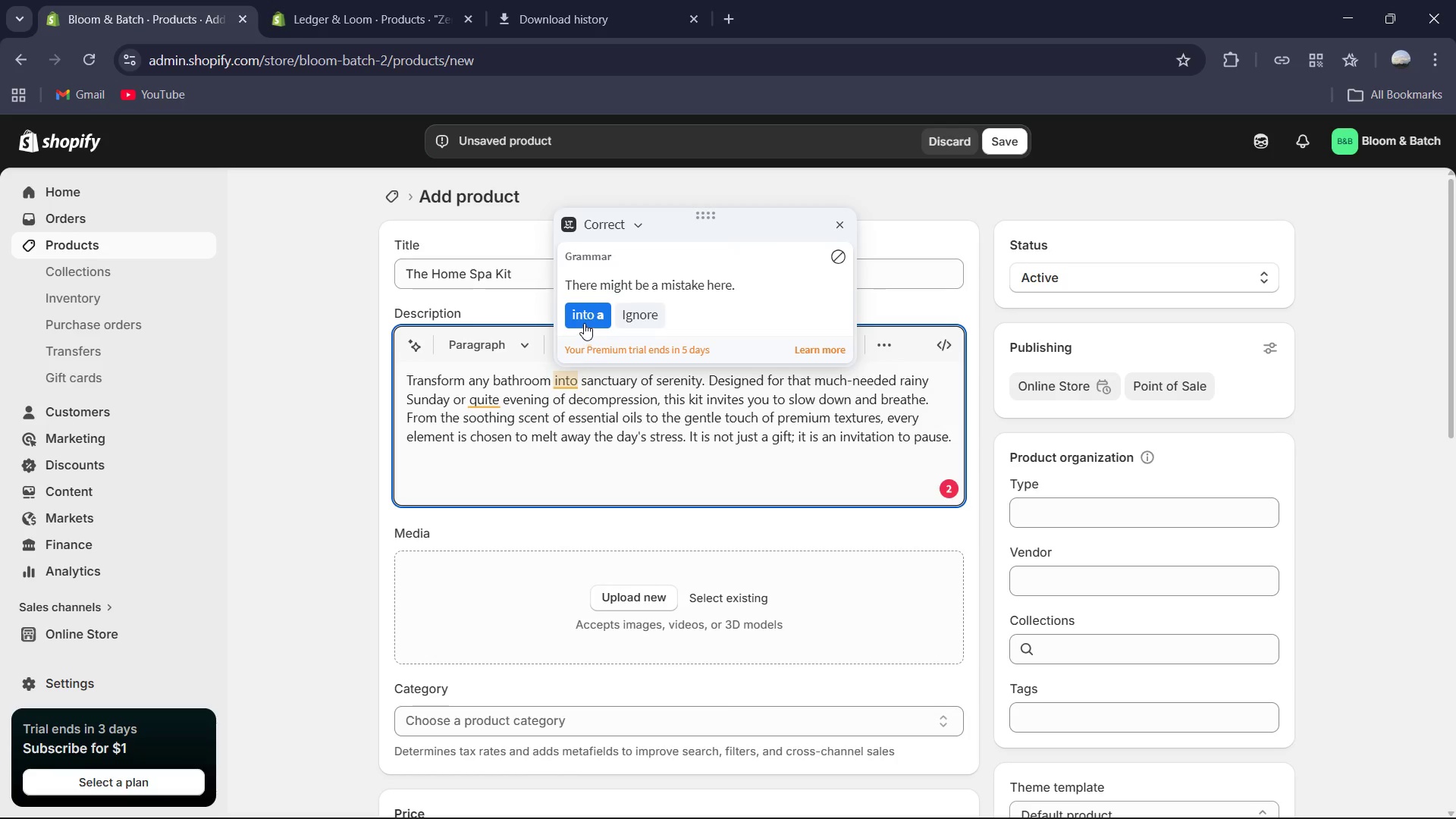 
left_click([584, 322])
 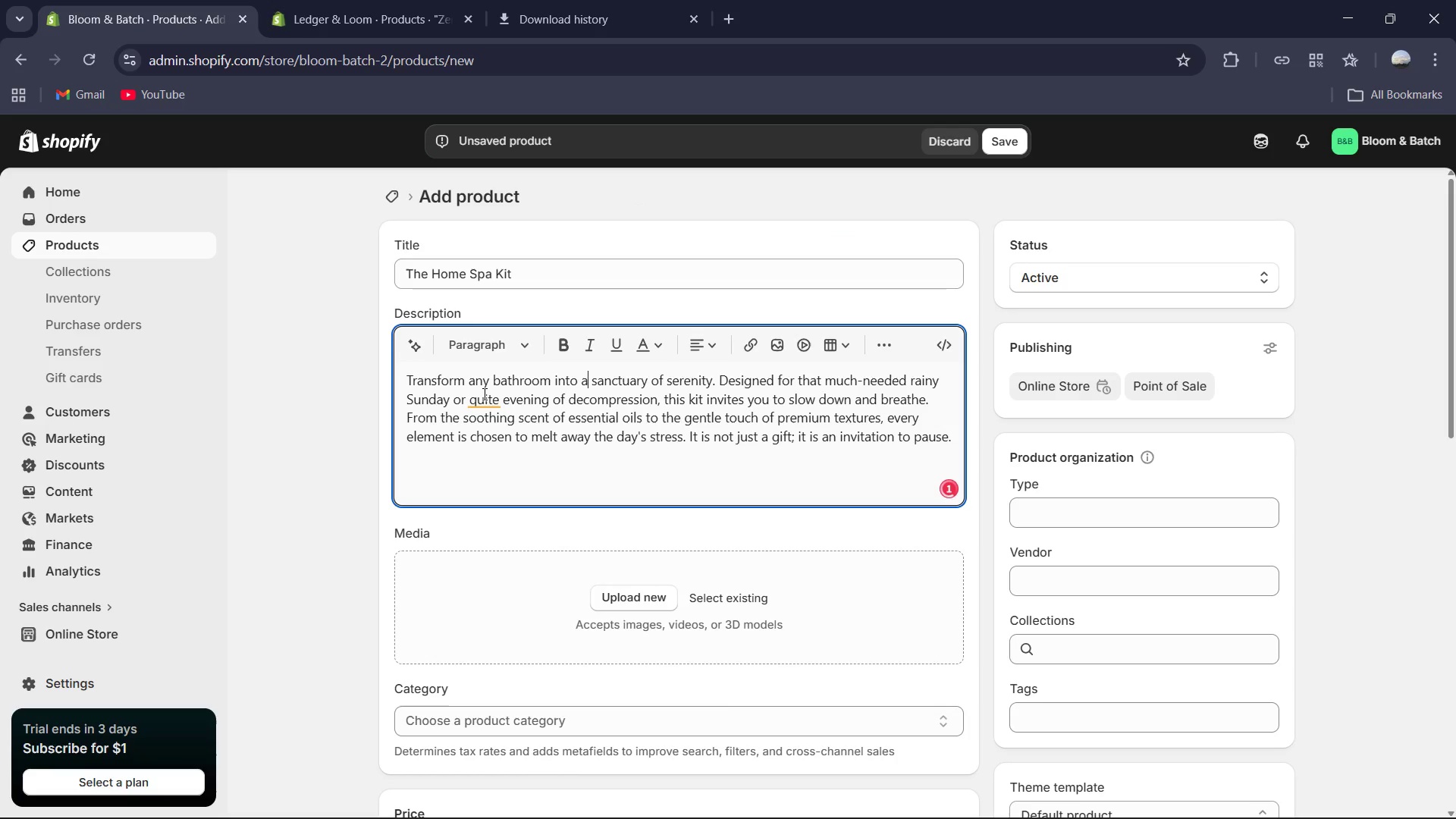 
left_click([483, 394])
 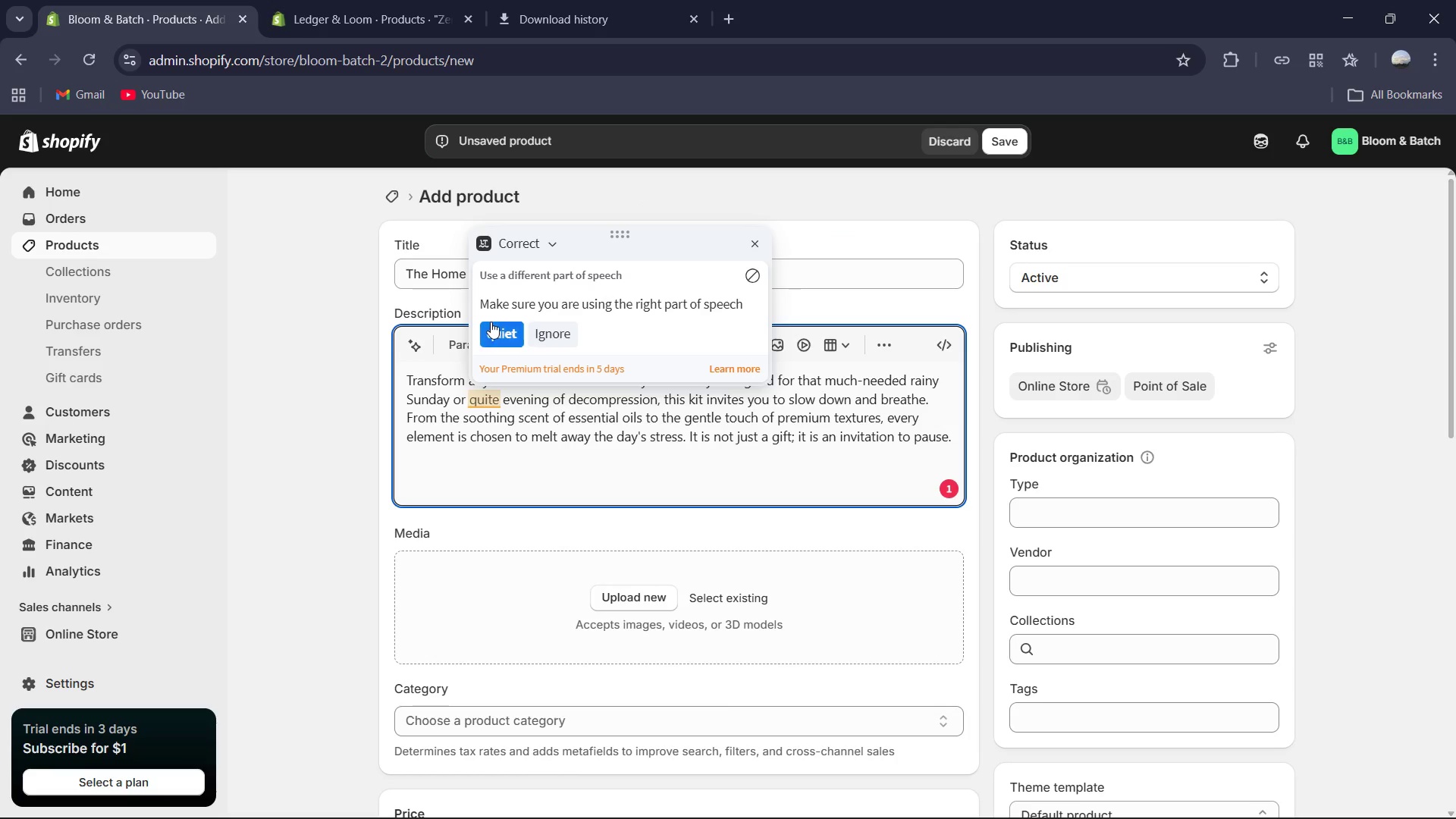 
left_click([491, 322])
 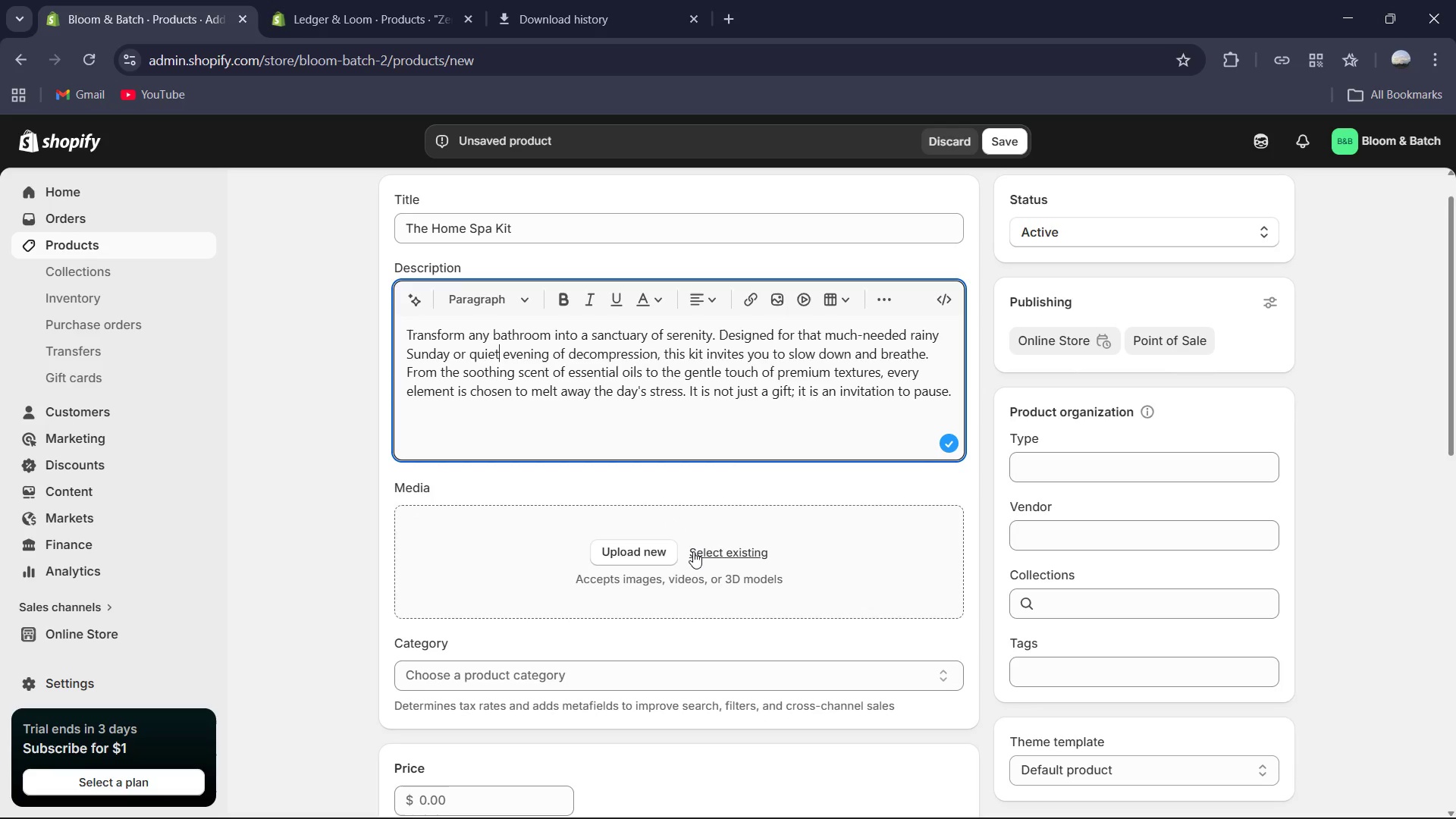 
left_click([642, 551])
 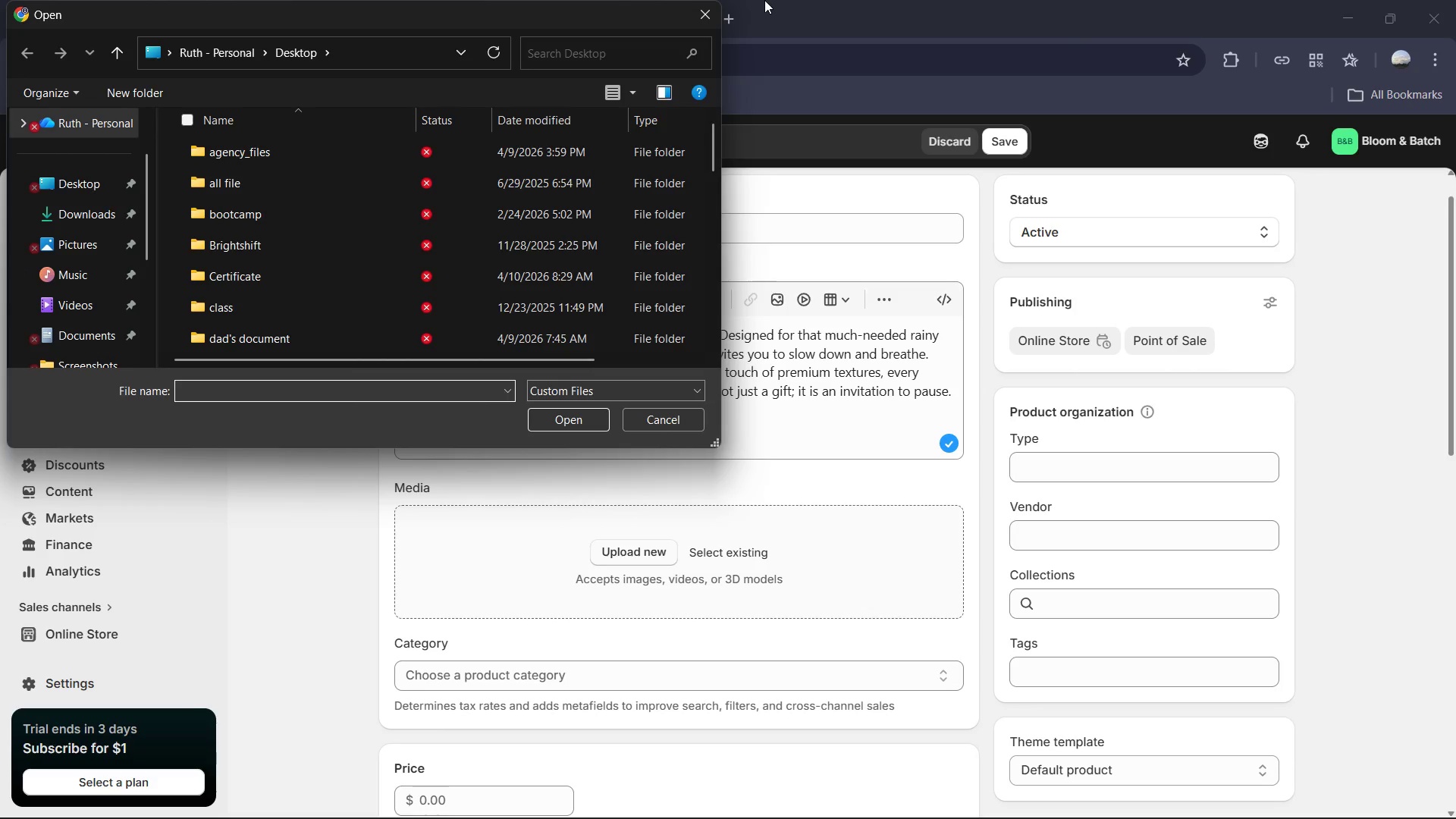 
left_click([714, 11])
 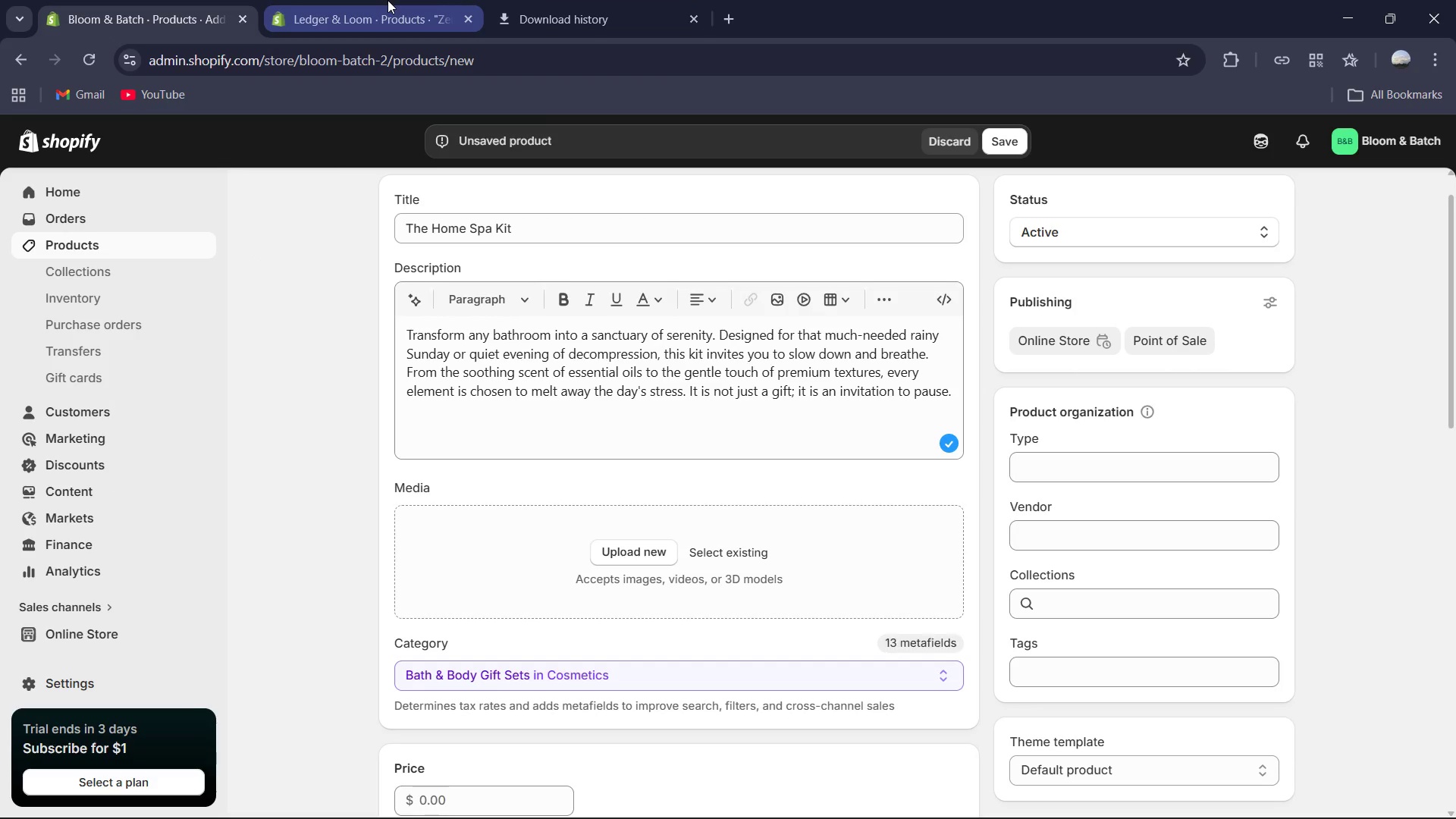 
left_click_drag(start_coordinate=[525, 0], to_coordinate=[366, 0])
 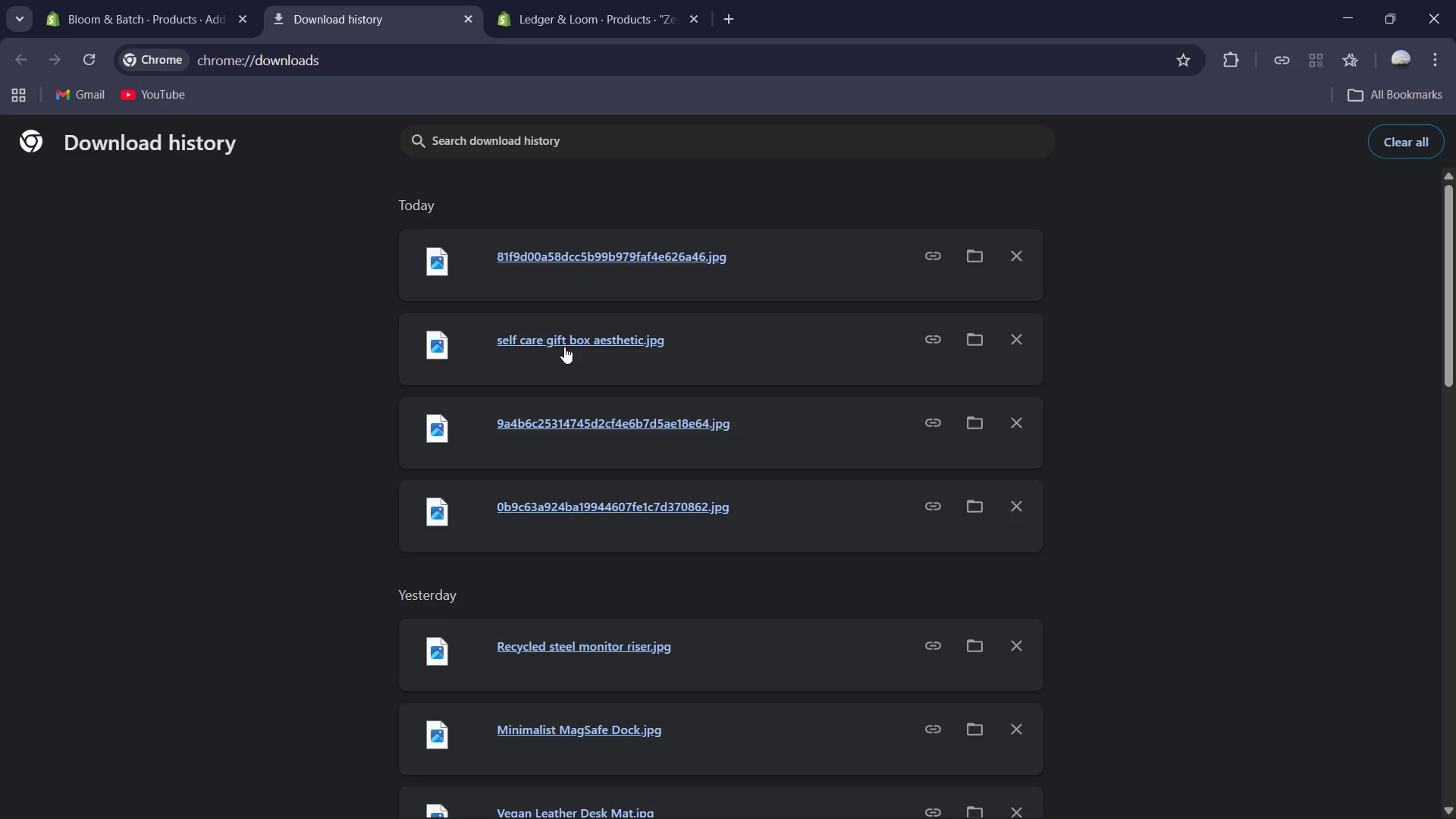 
left_click_drag(start_coordinate=[566, 340], to_coordinate=[610, 541])
 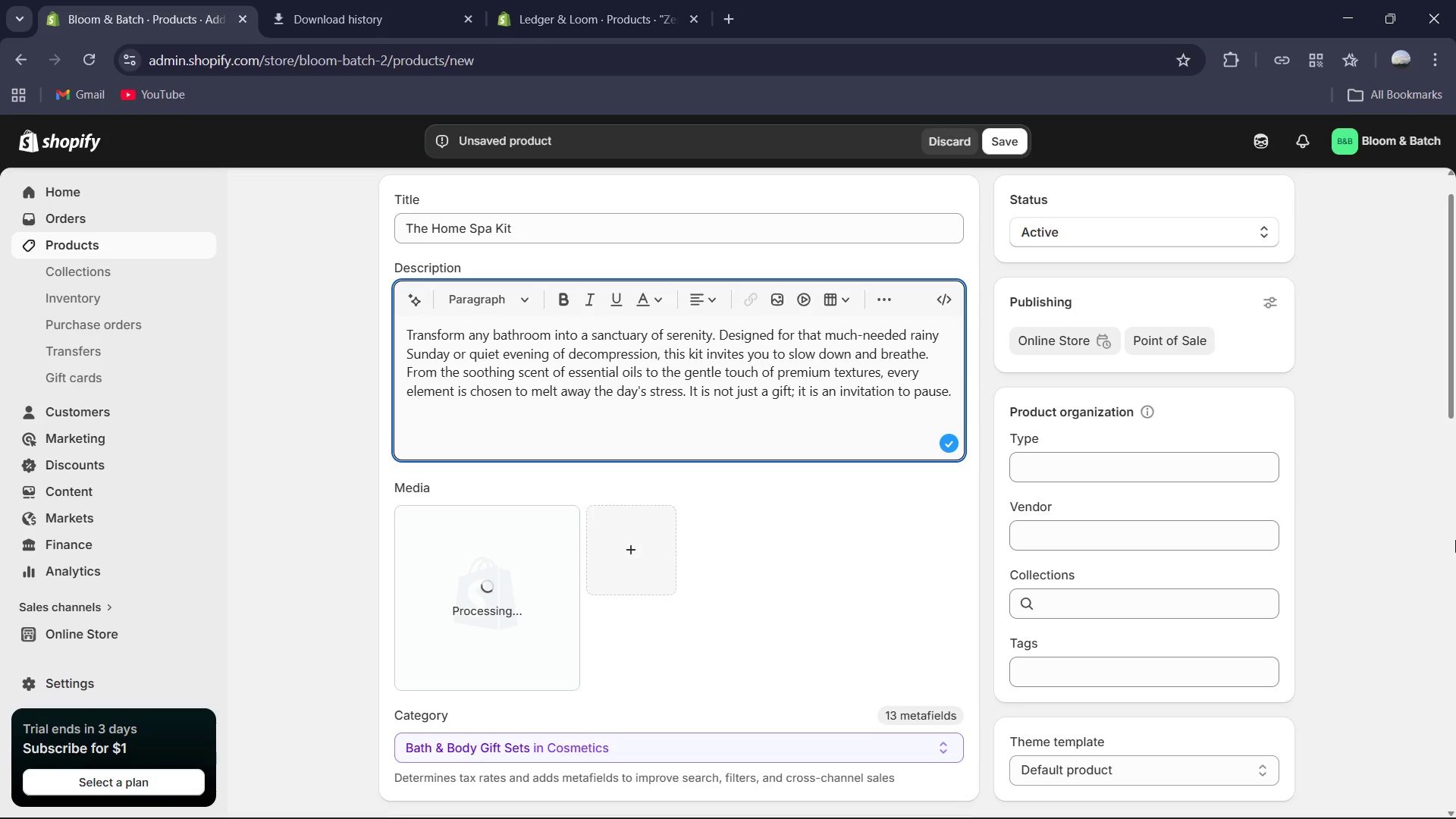 
wait(5.27)
 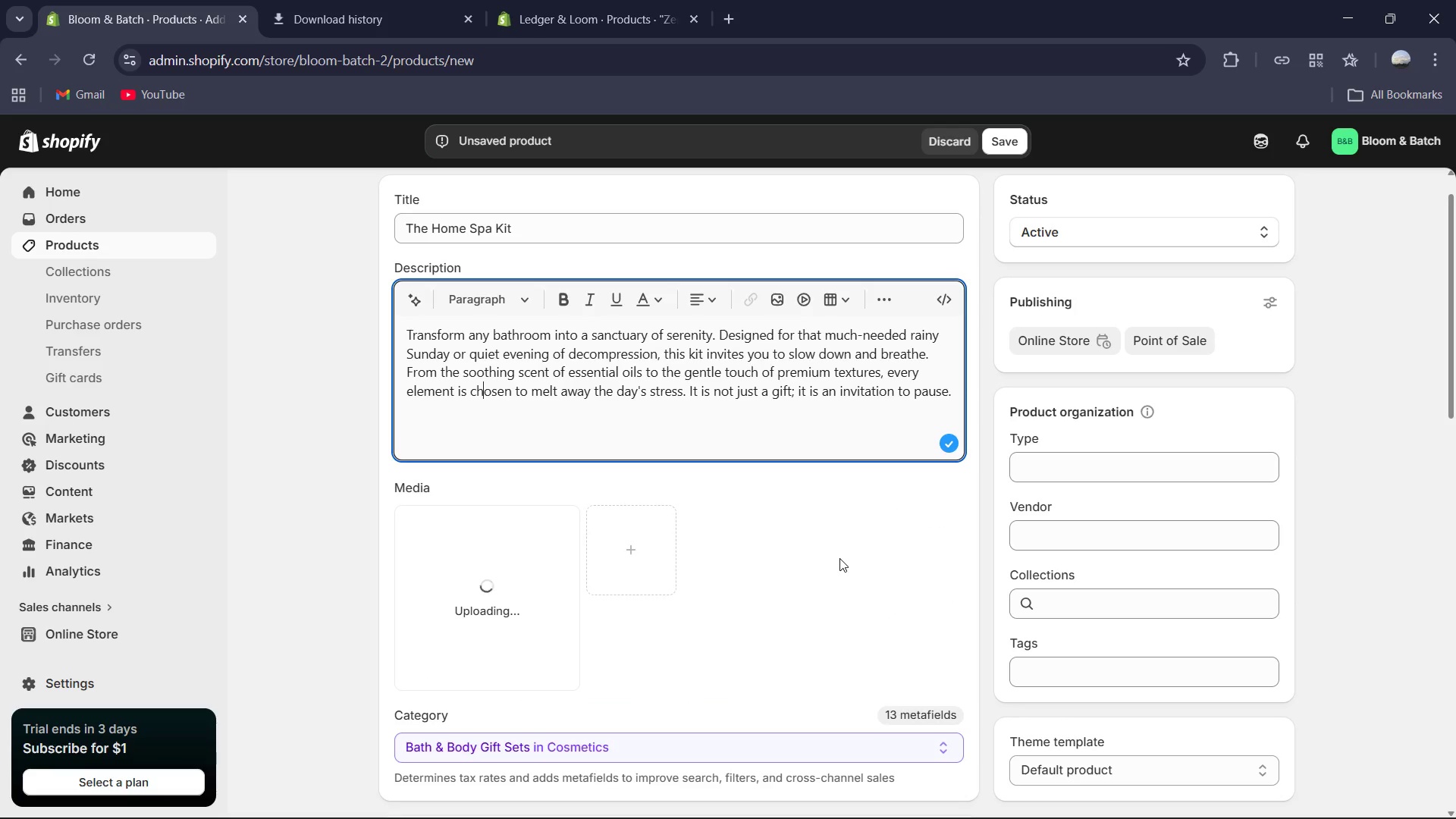 
left_click([1222, 463])
 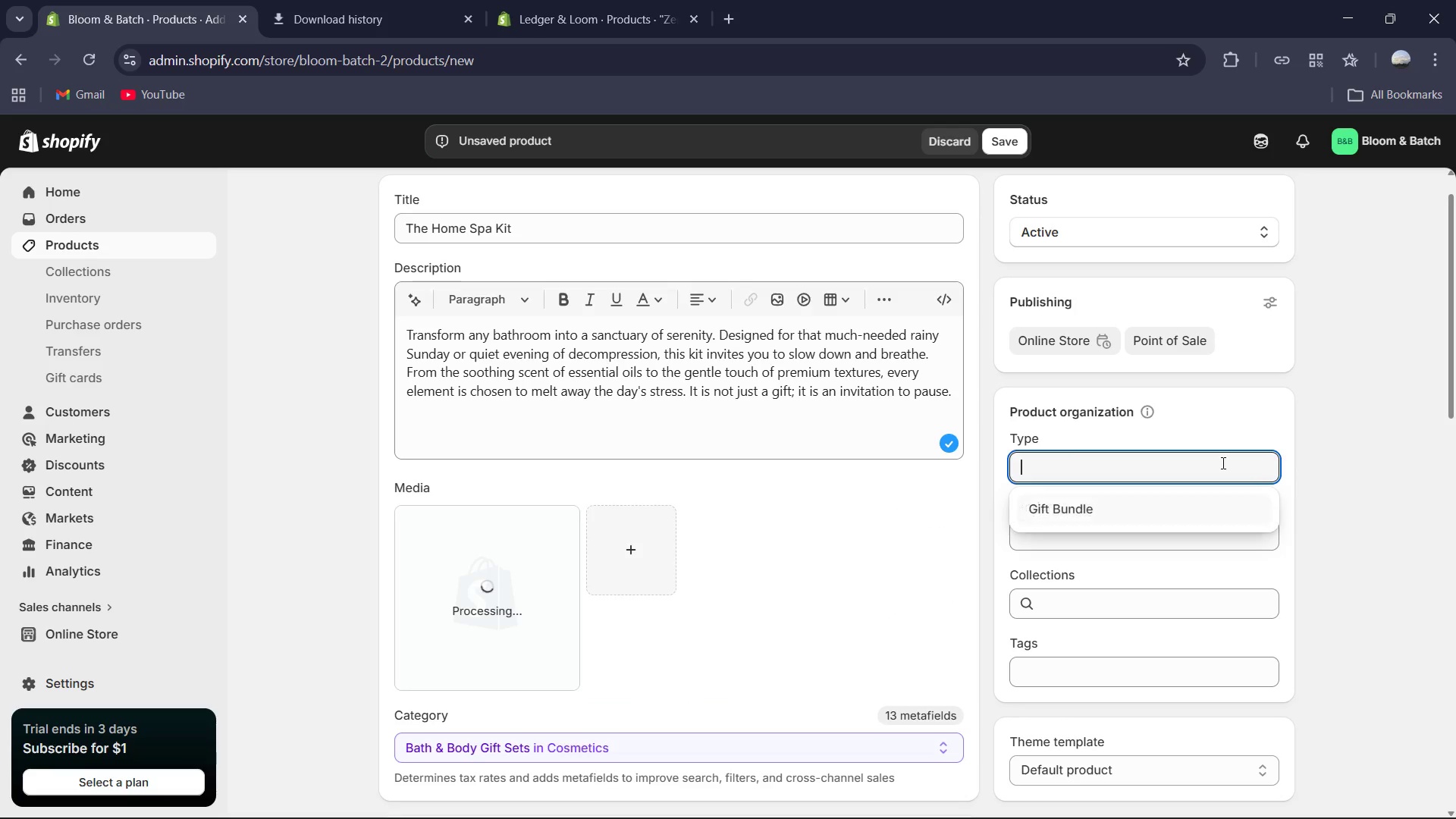 
type(Wellness & Beauty )
 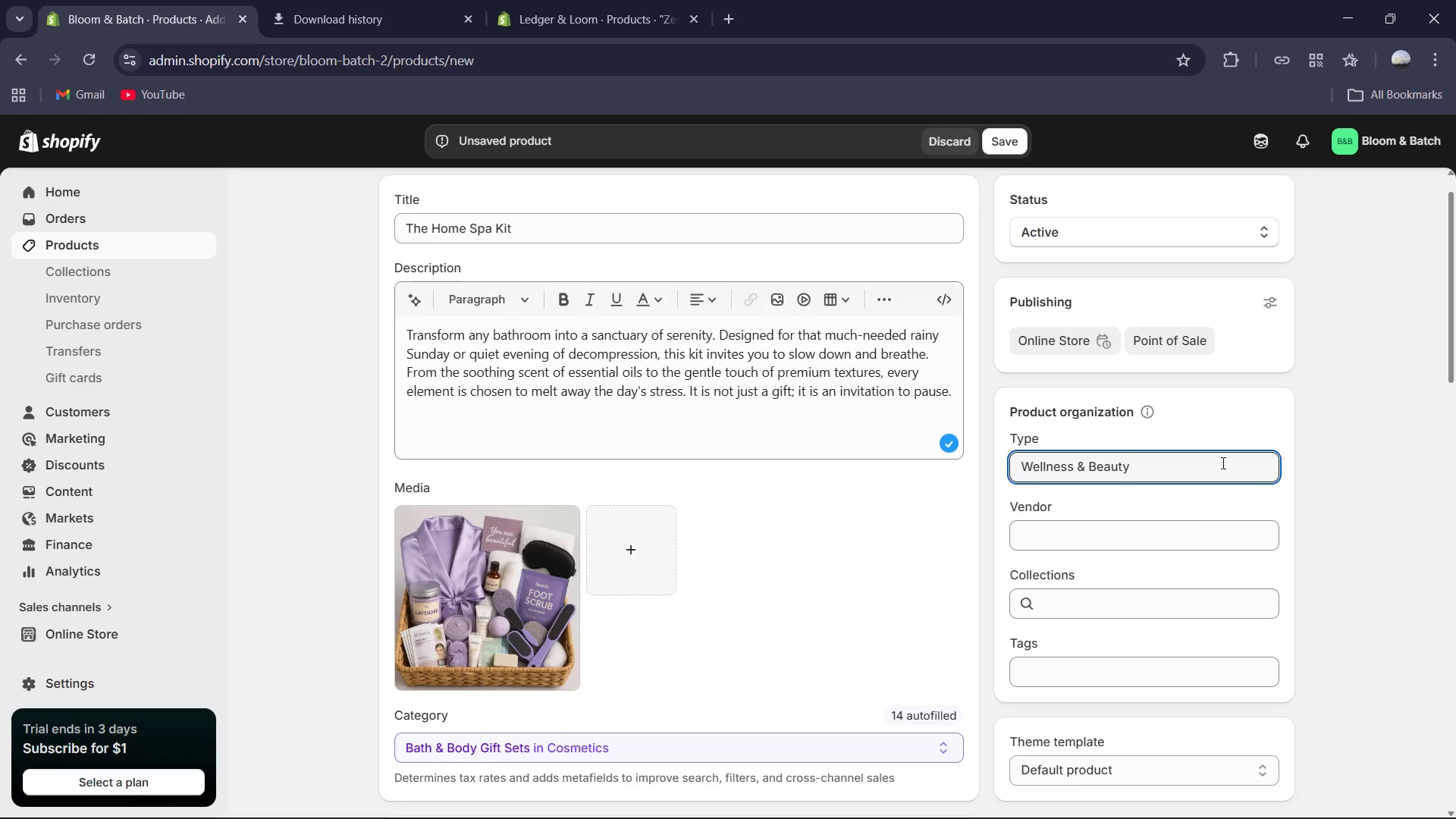 
left_click([1136, 543])
 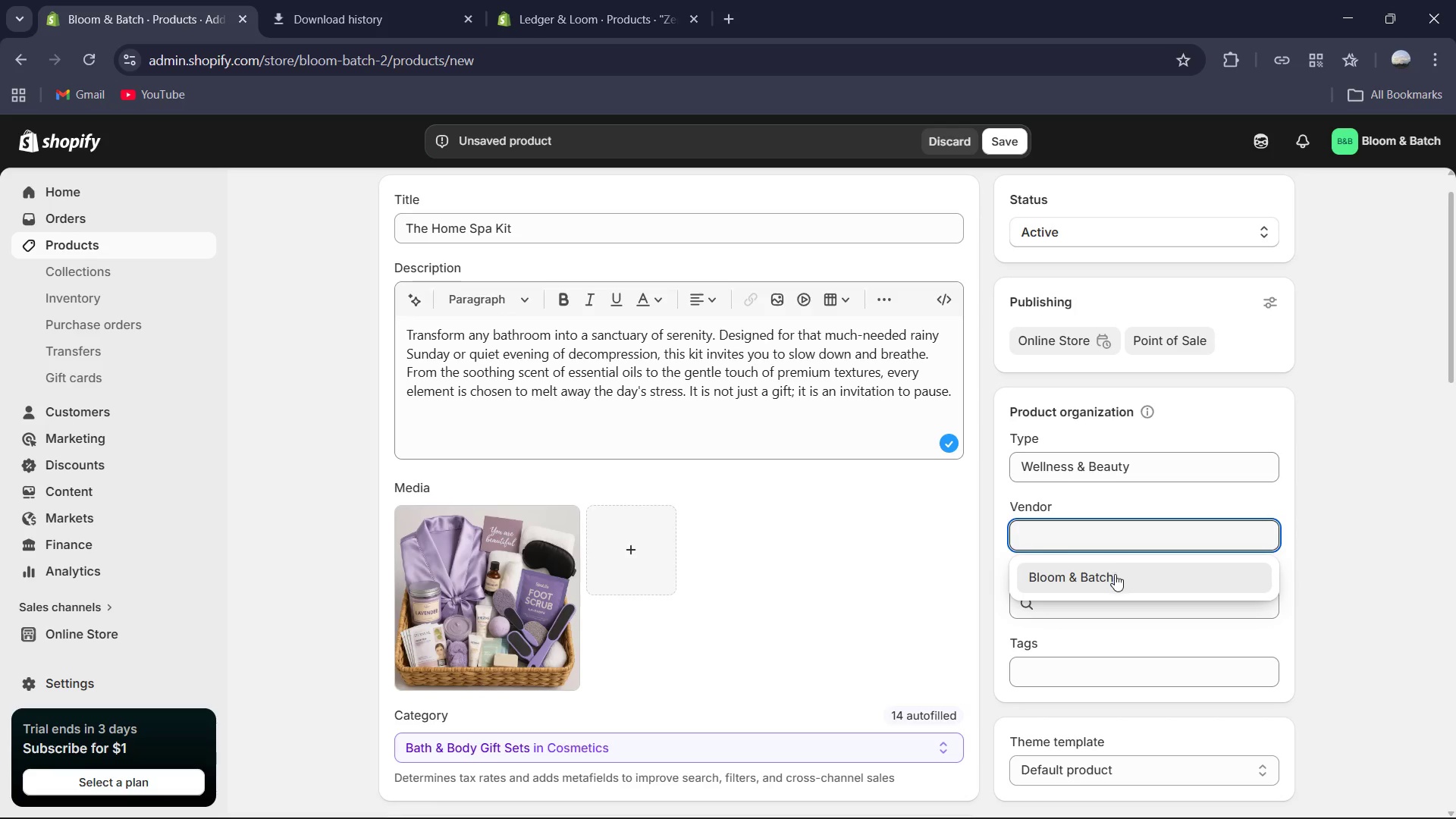 
left_click([1115, 574])
 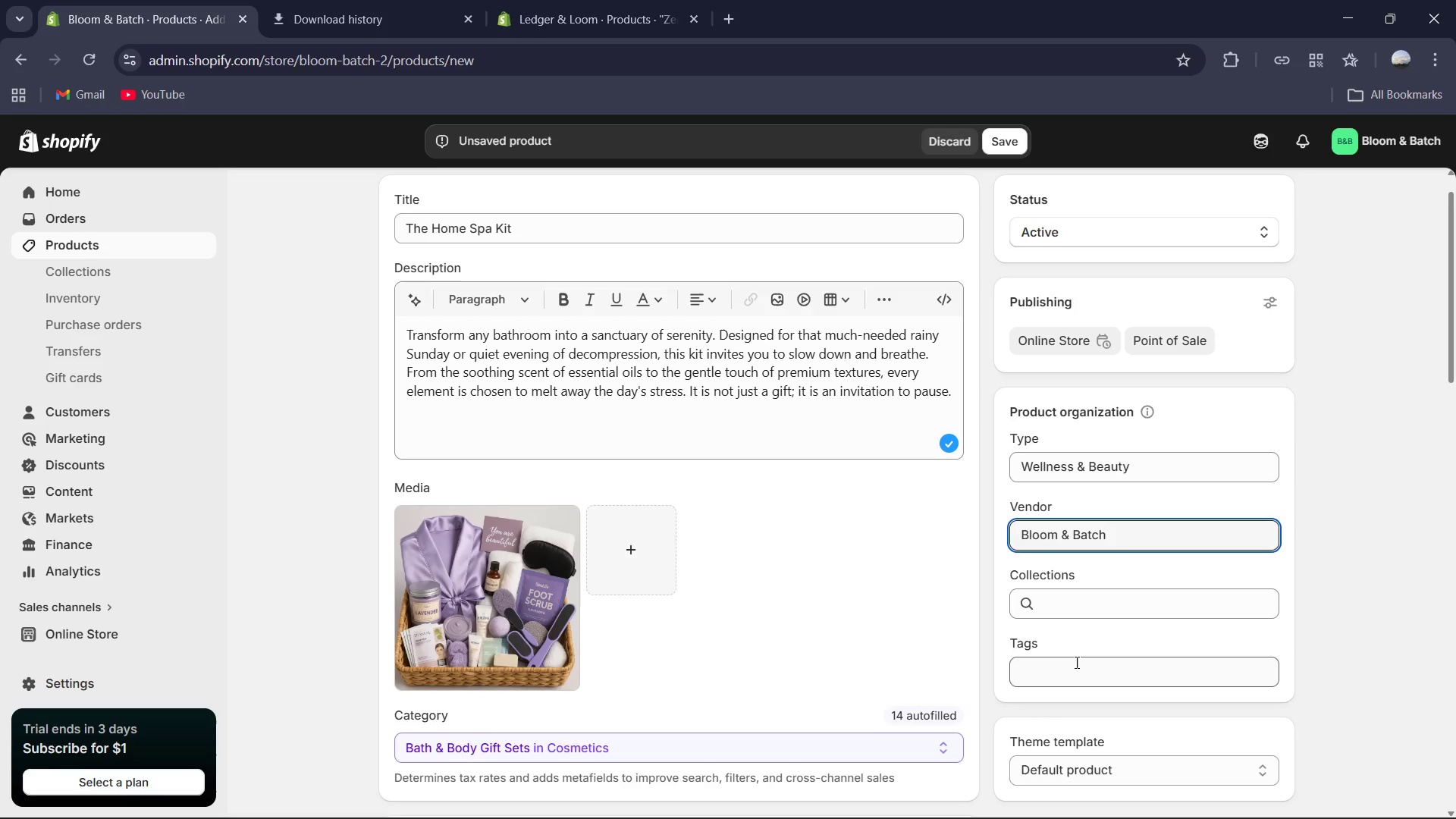 
left_click([1075, 662])
 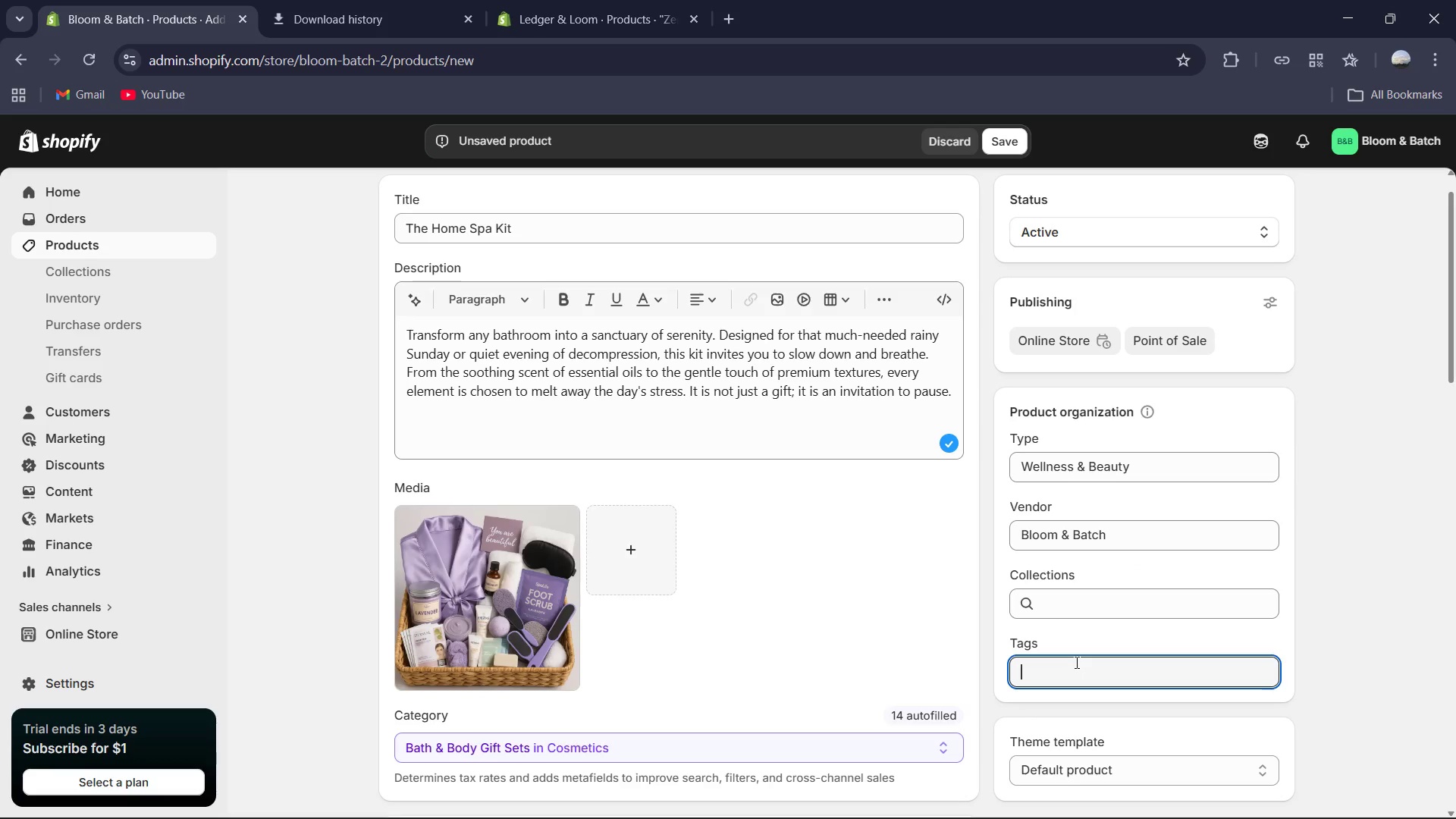 
type(Self-Care)
 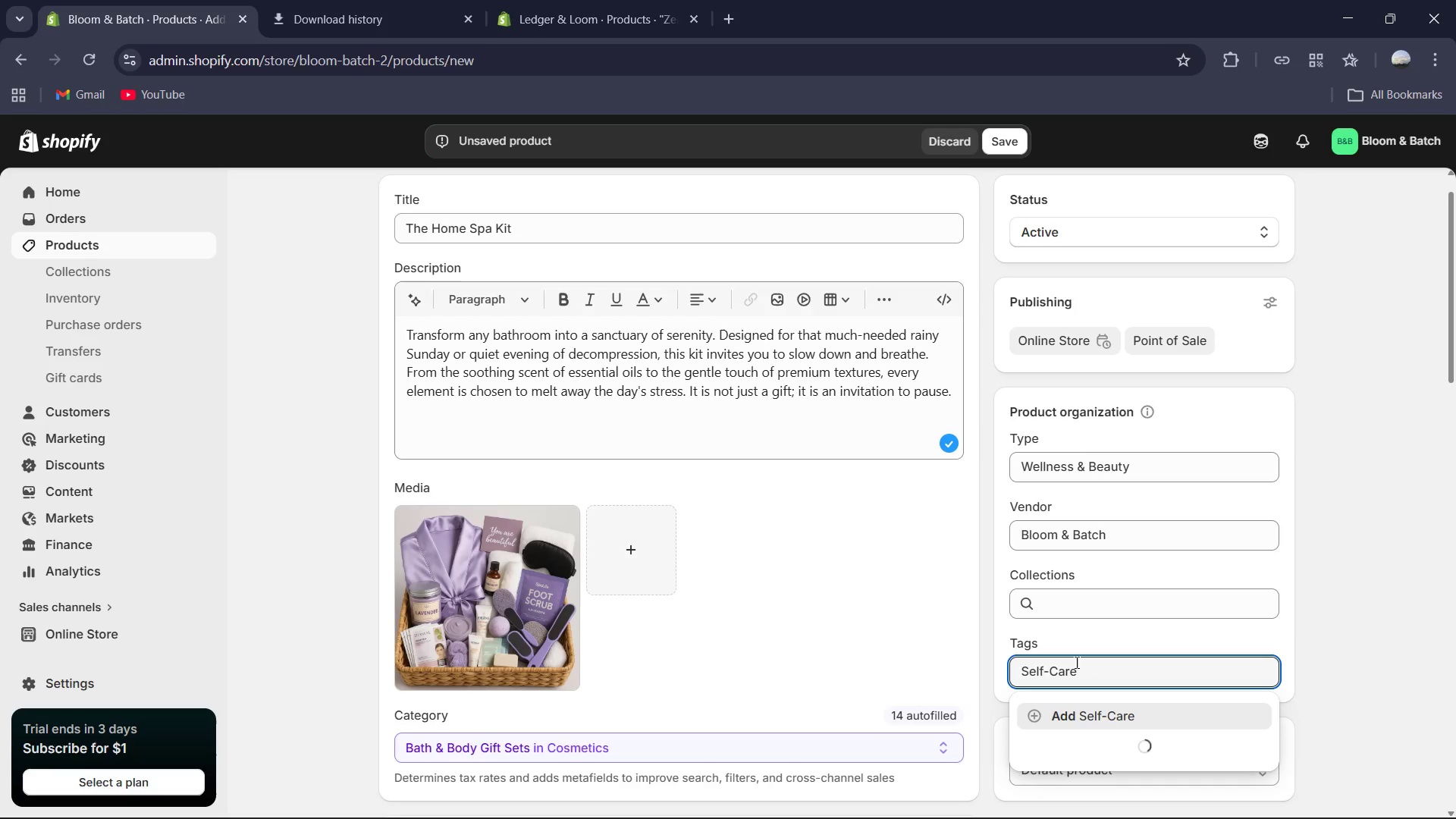 
key(Enter)
 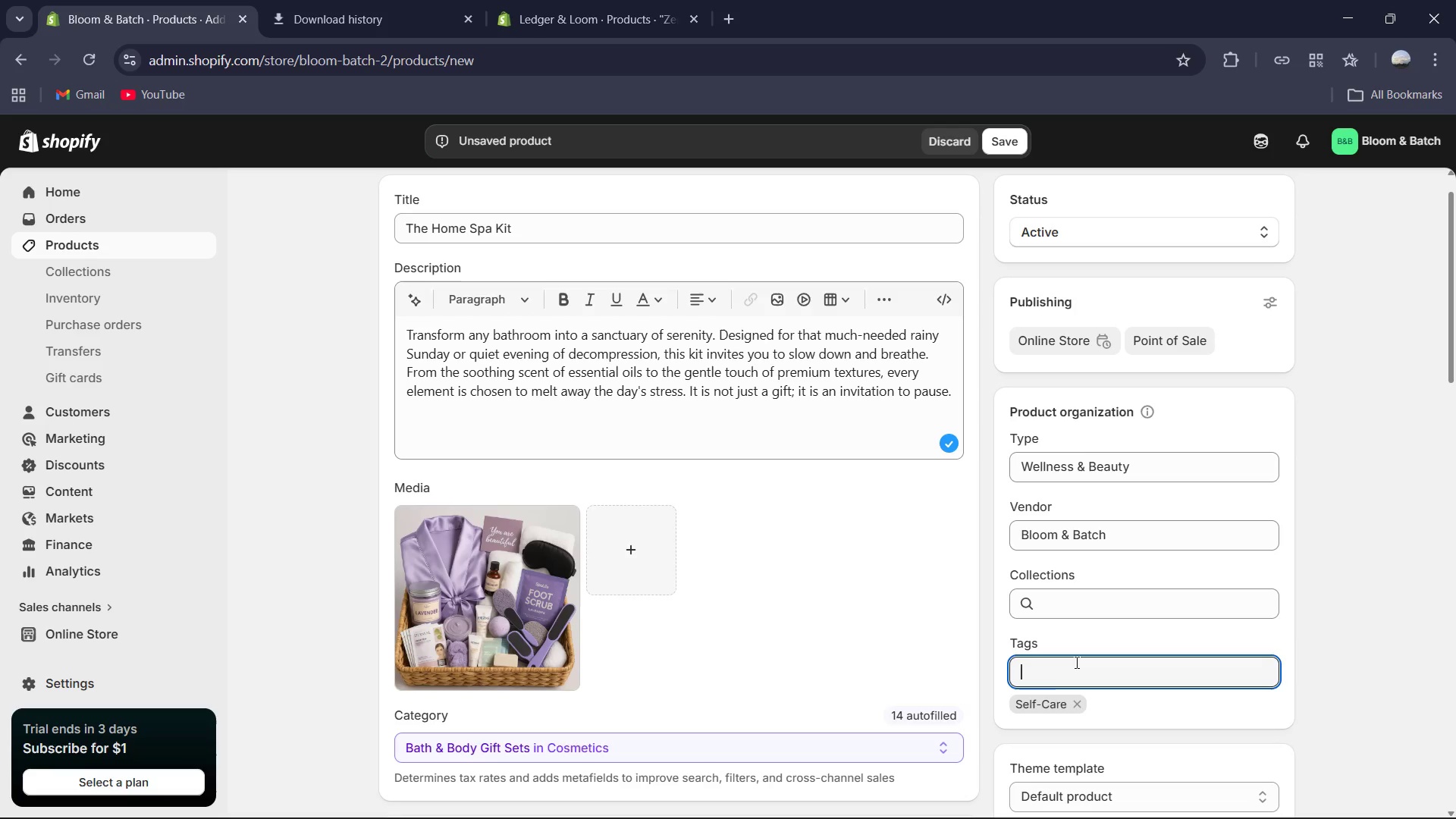 
type(Relaxation)
 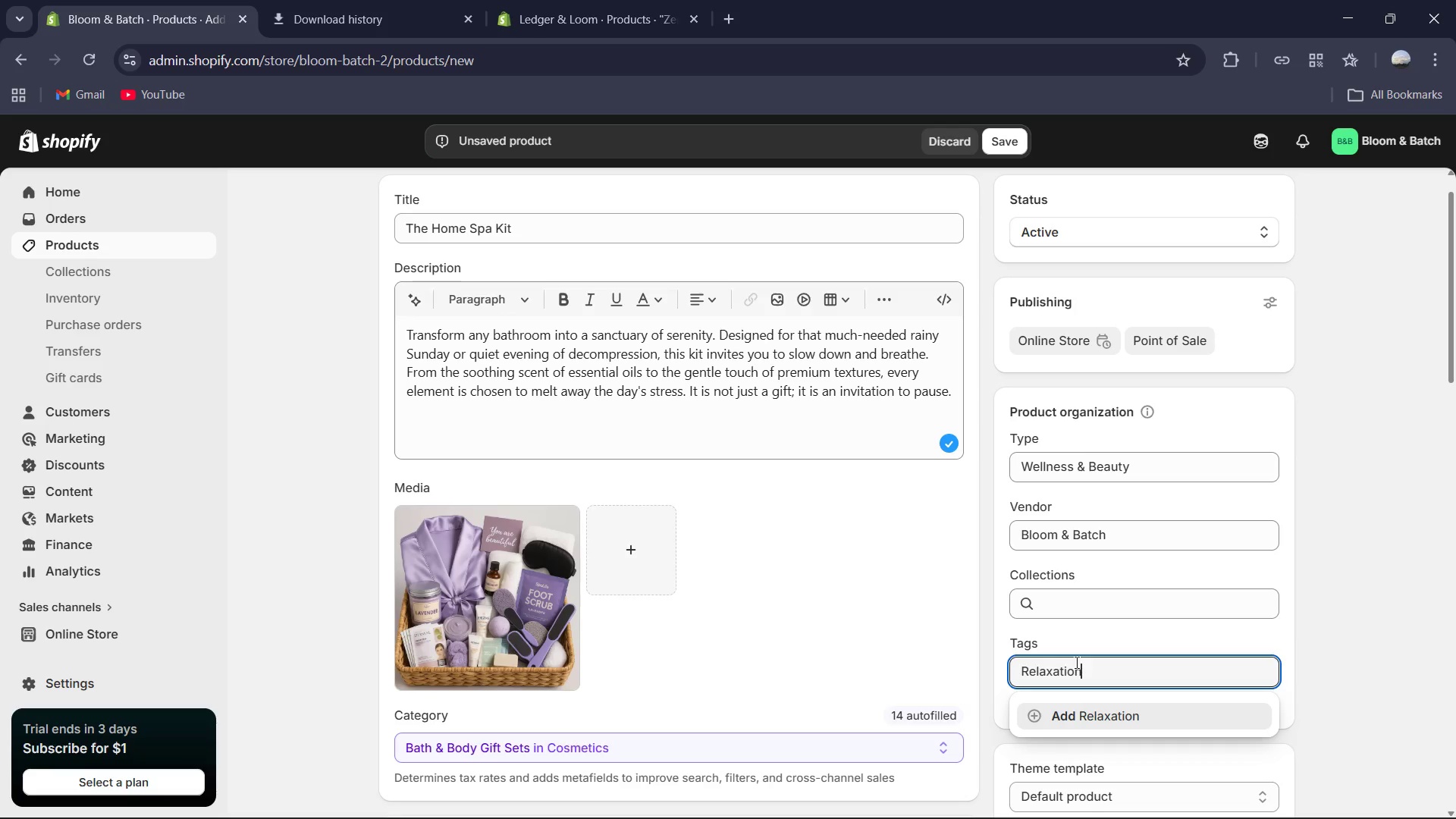 
key(Enter)
 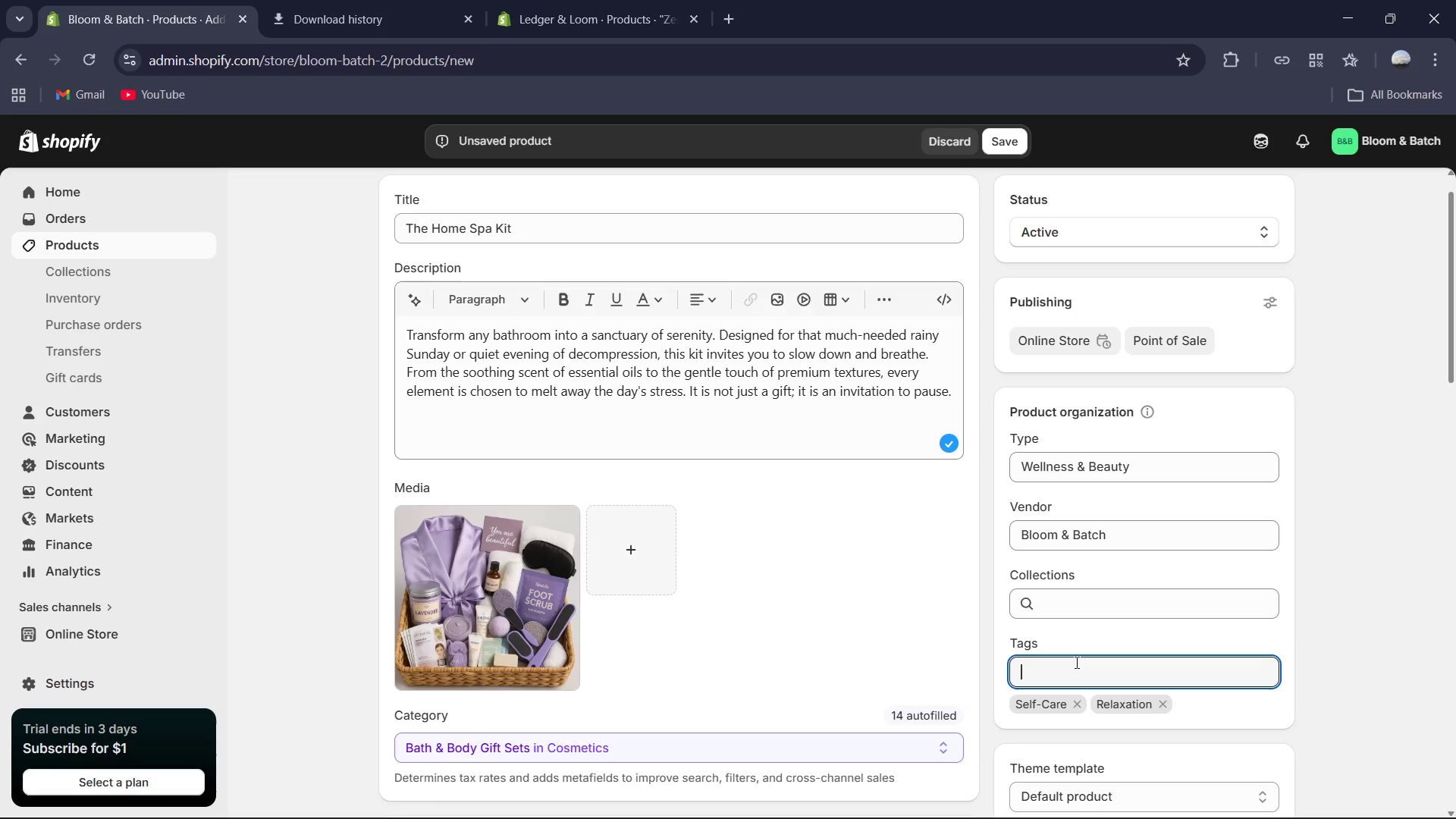 
type(Skincare)
 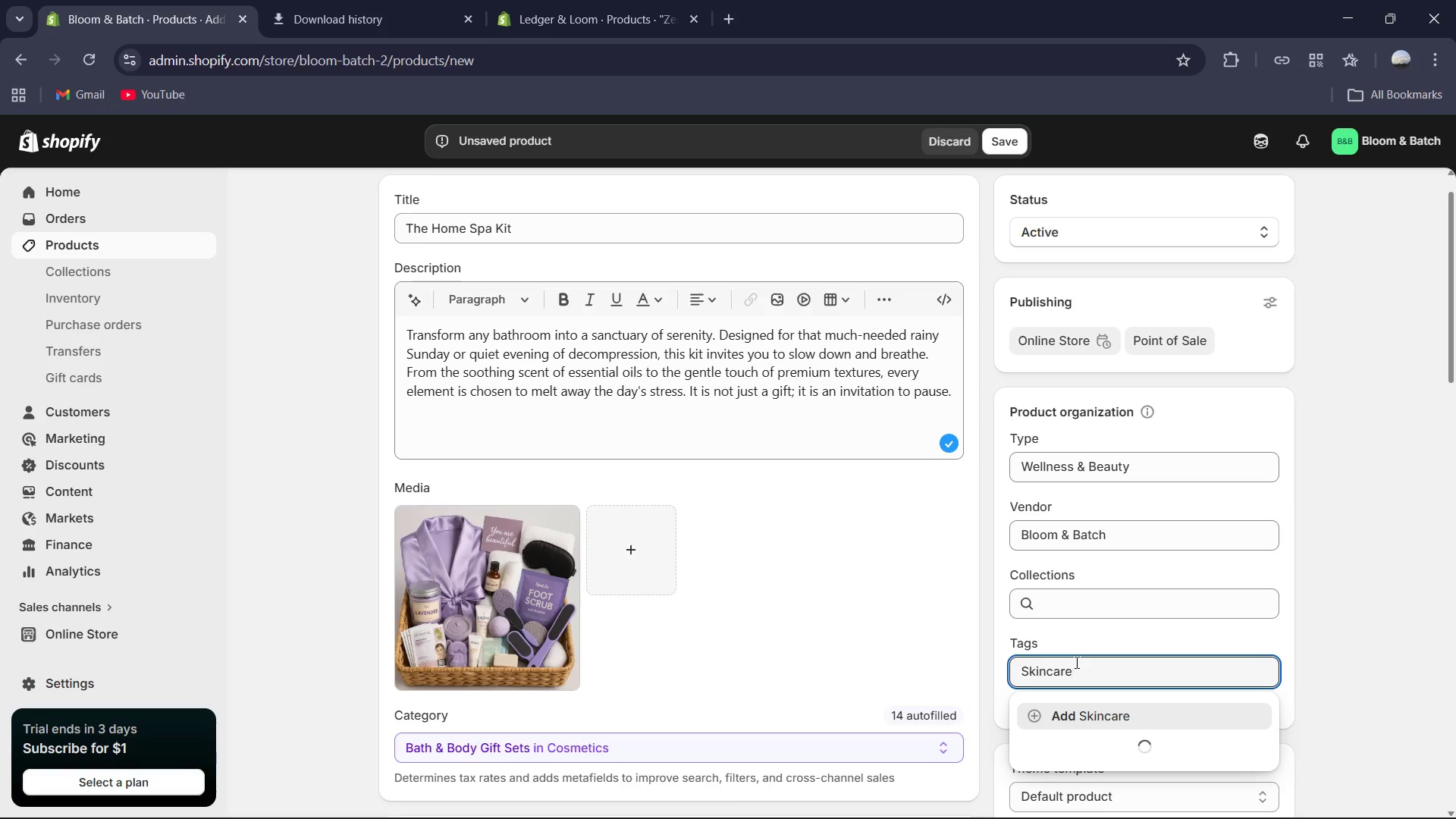 
key(Enter)
 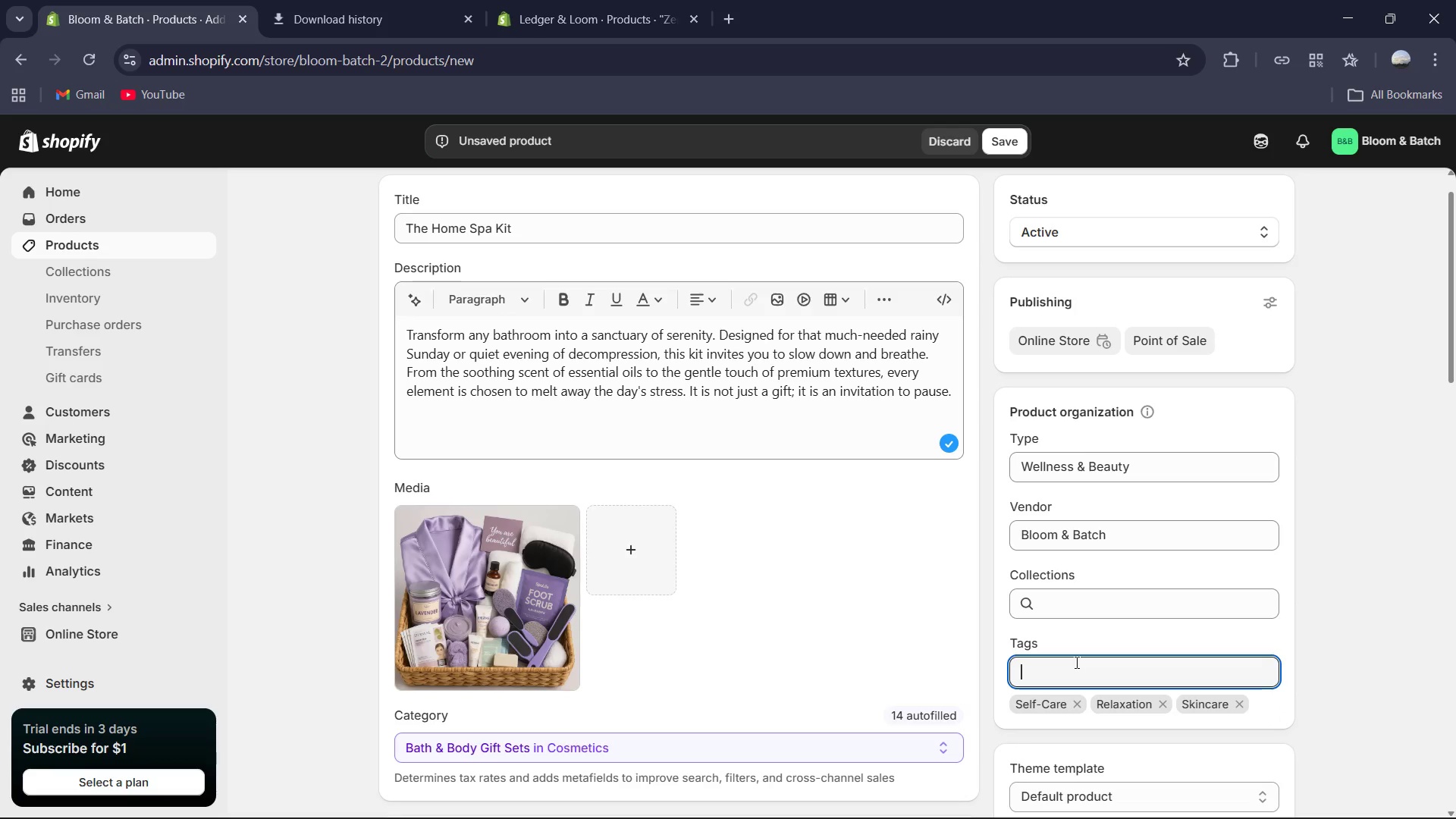 
type(Home Spa)
 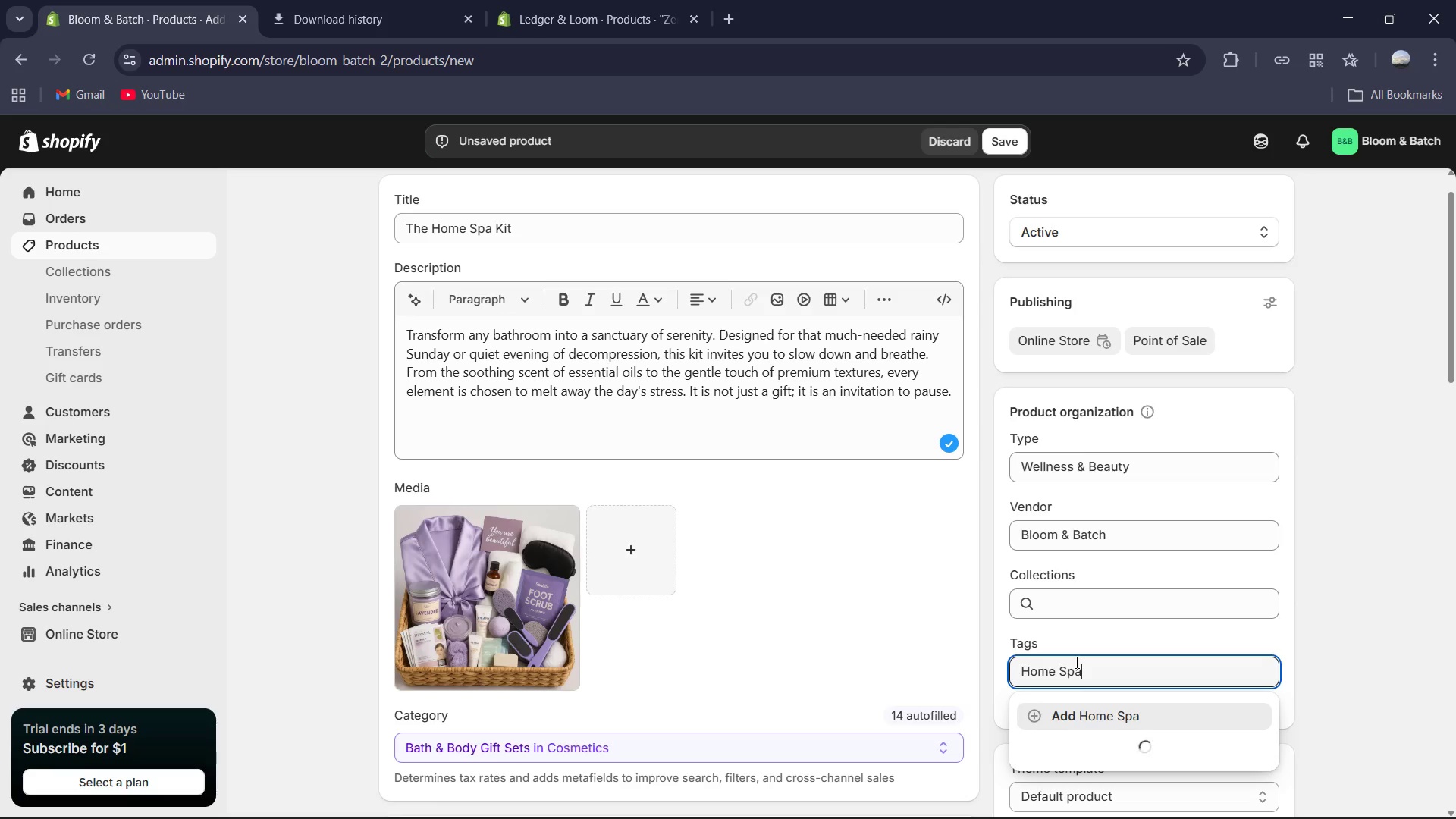 
key(Enter)
 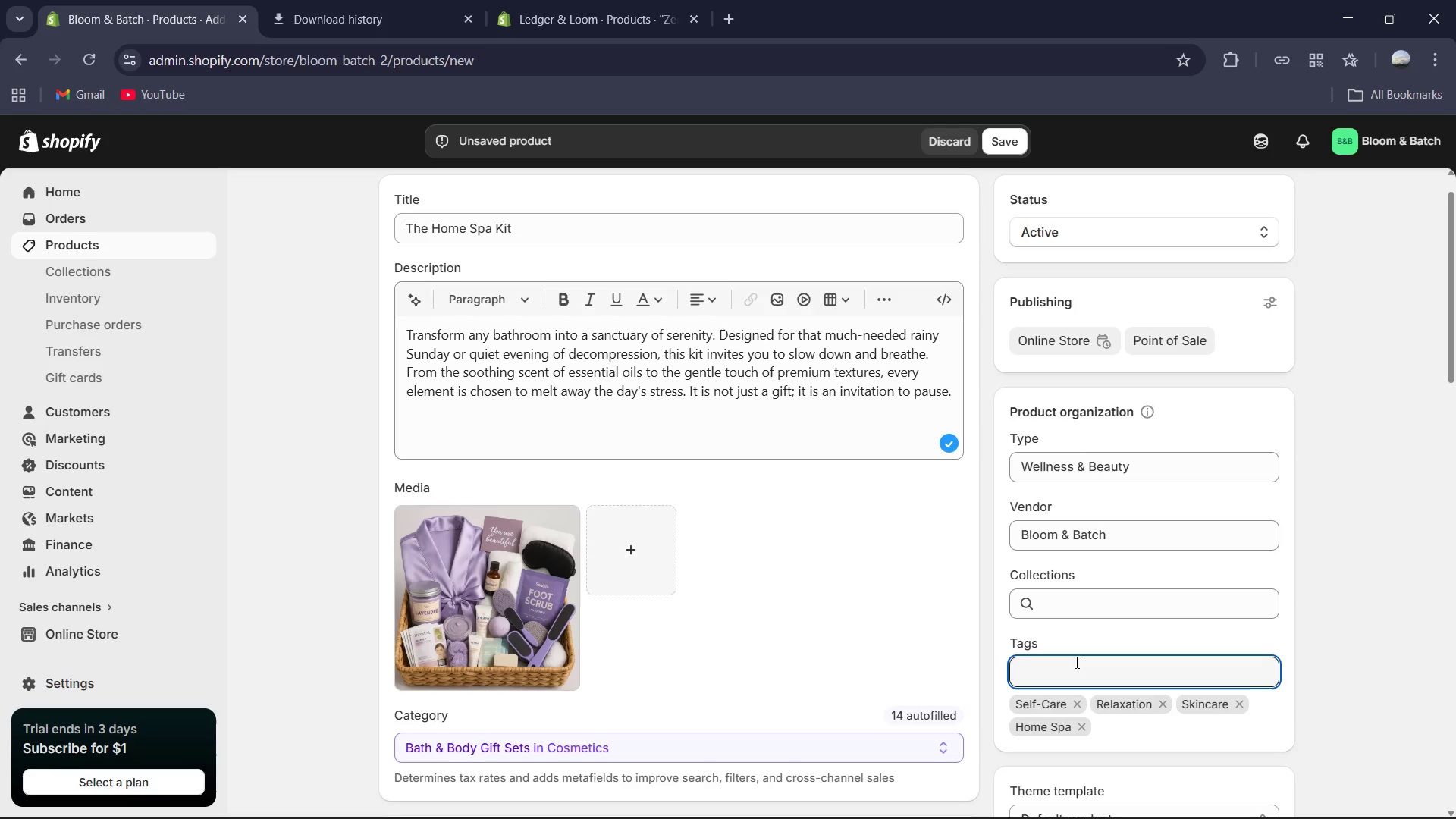 
type(New Arrival )
 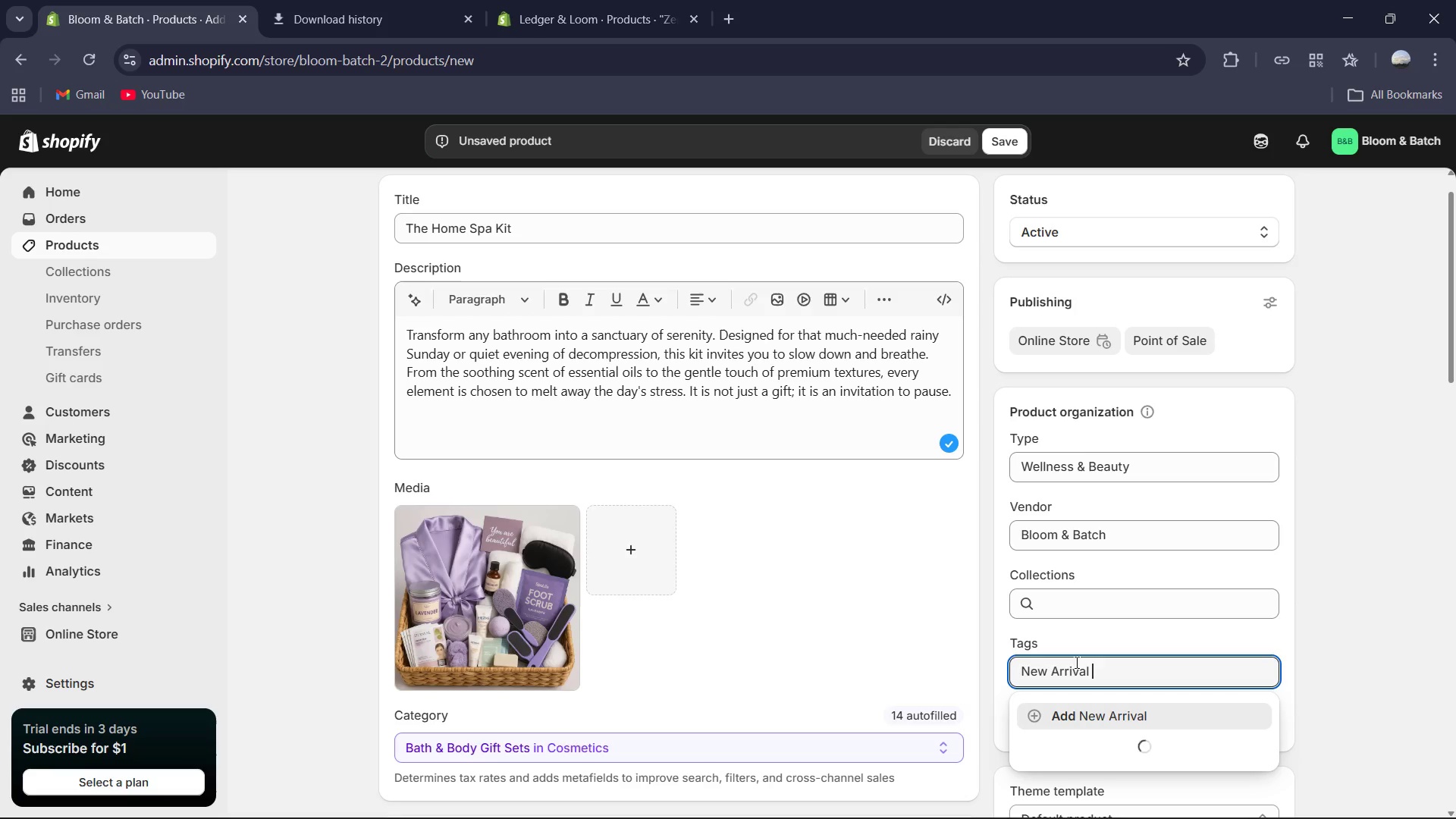 
hold_key(key=Enter, duration=0.33)
 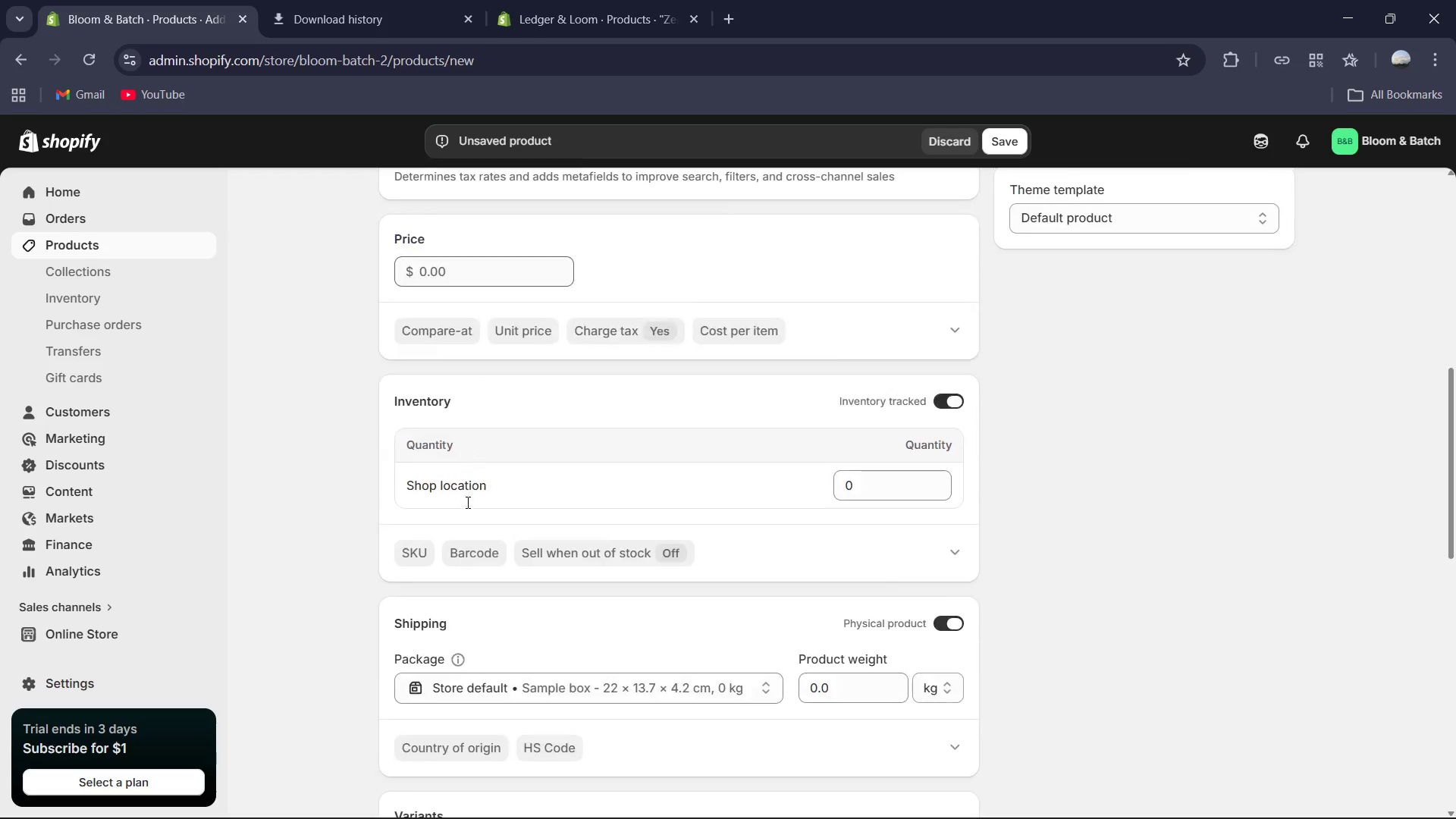 
wait(5.61)
 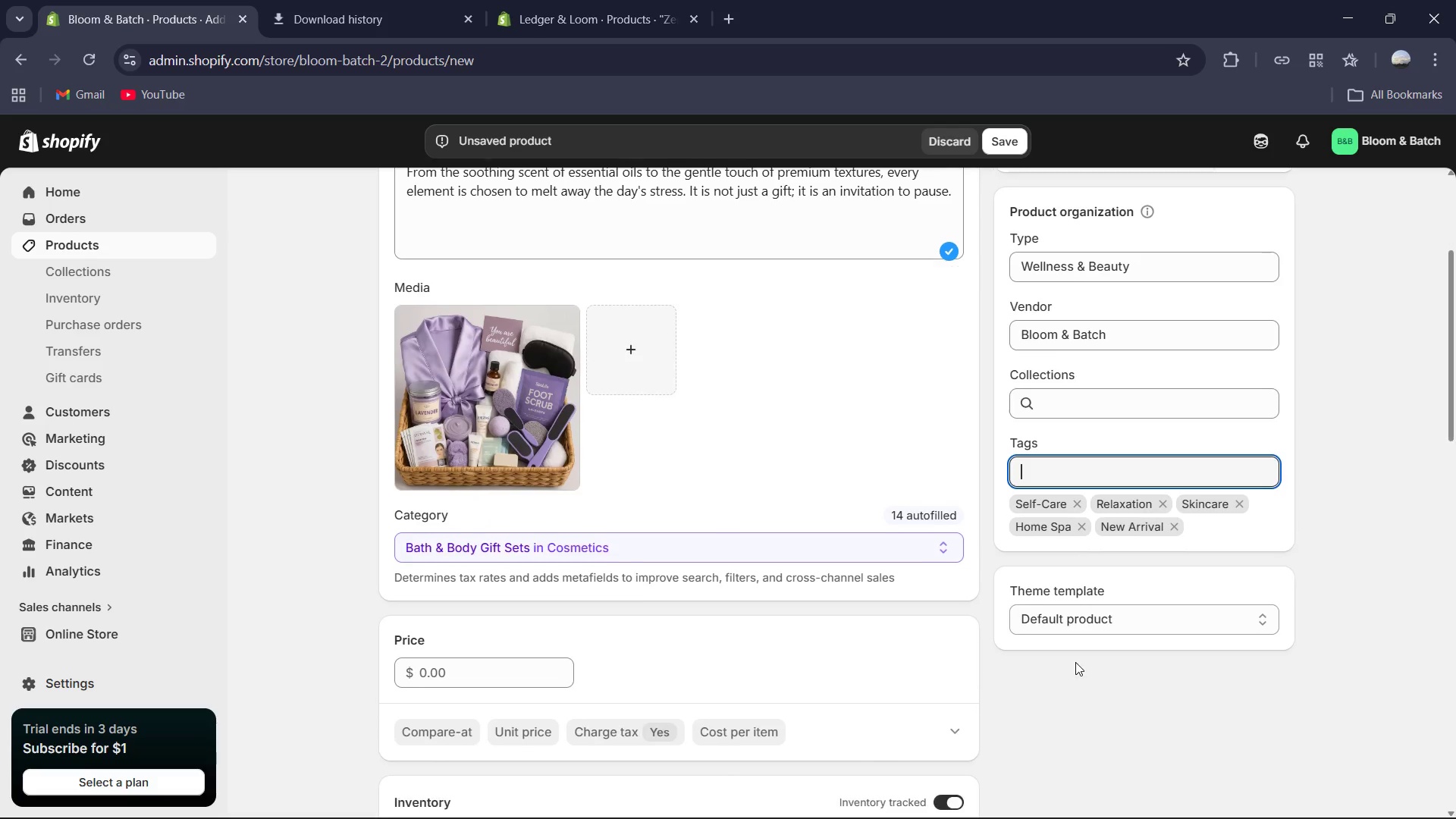 
left_click([843, 485])
 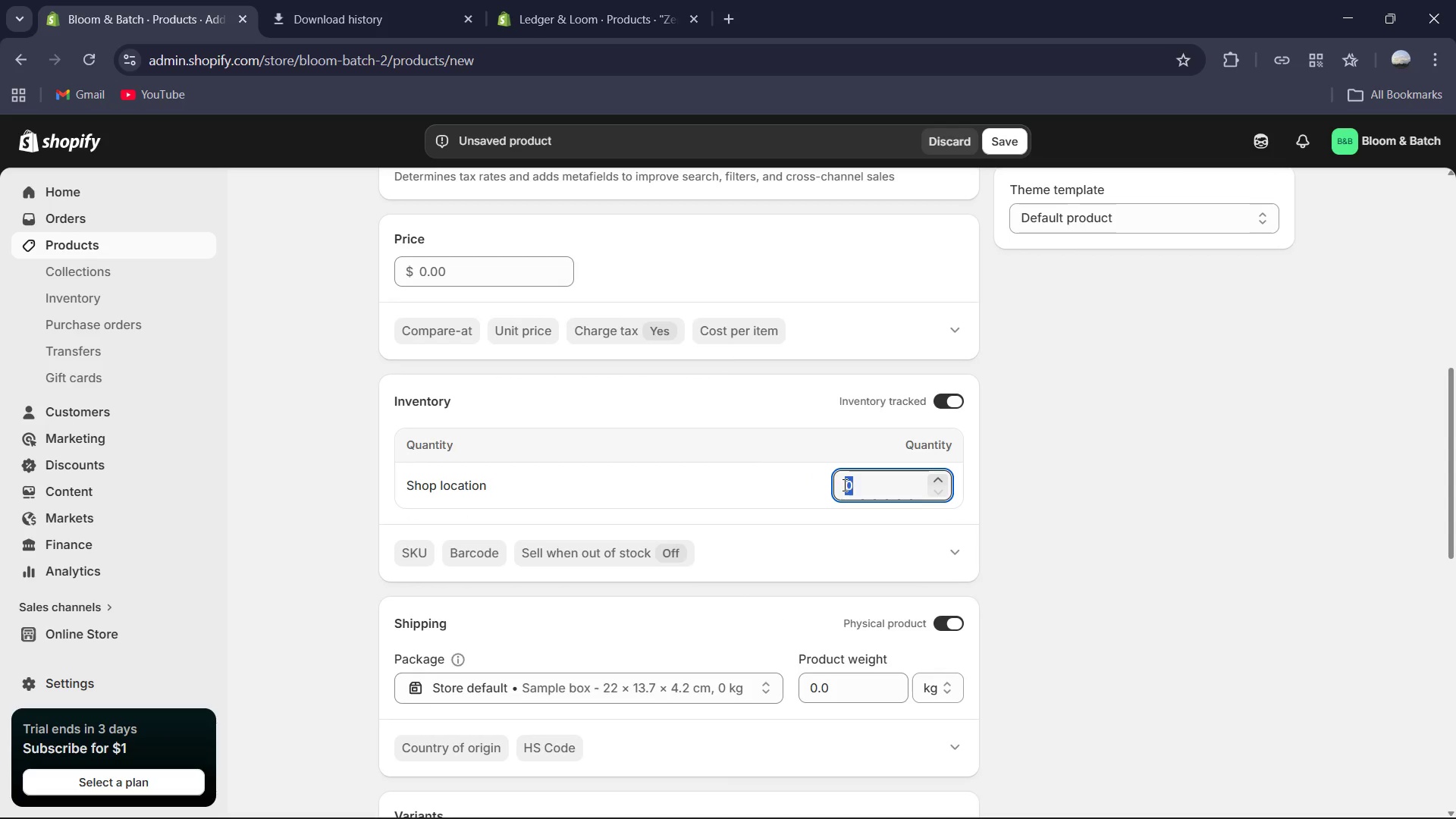 
key(Numpad6)
 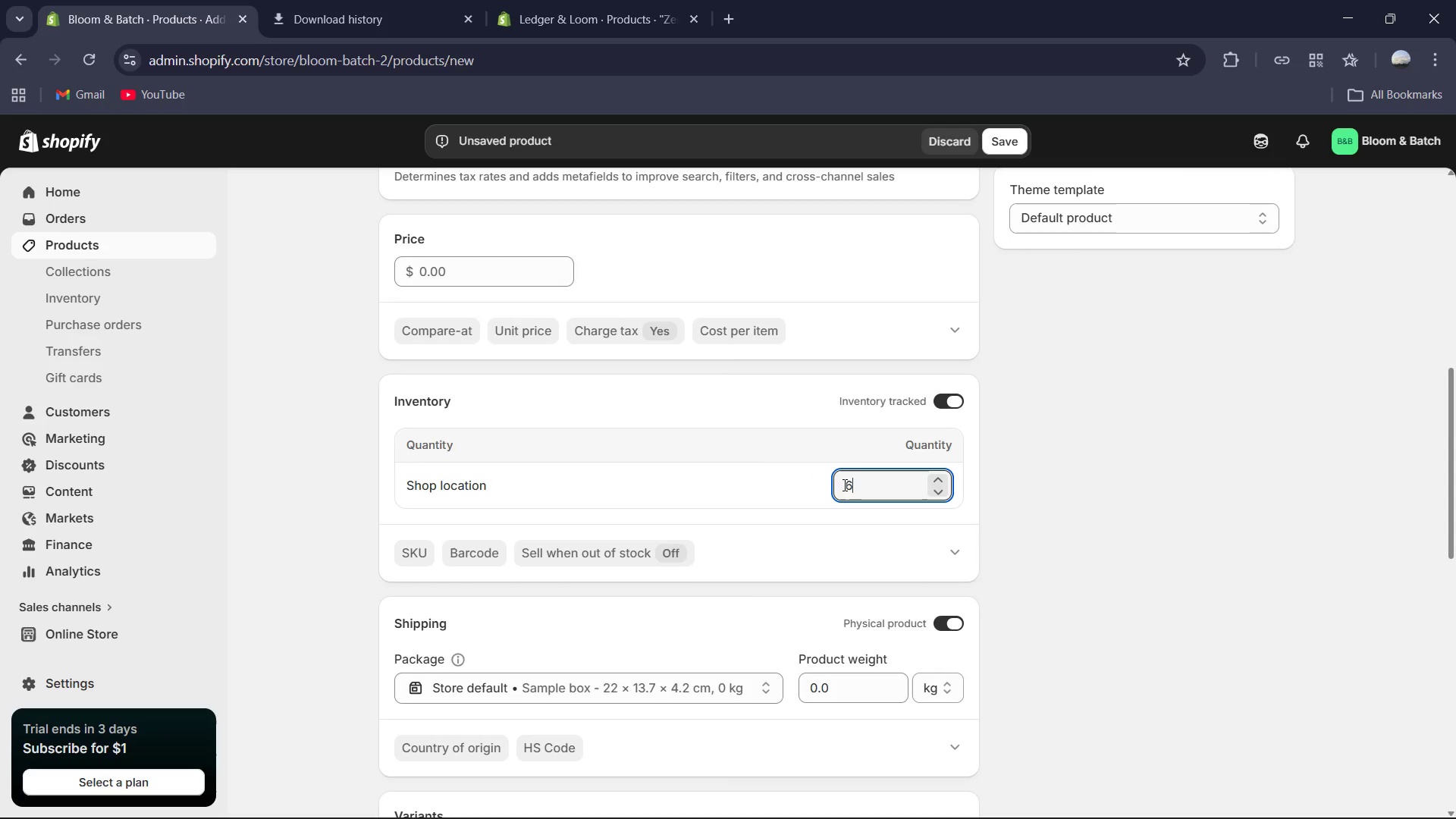 
key(Numpad3)
 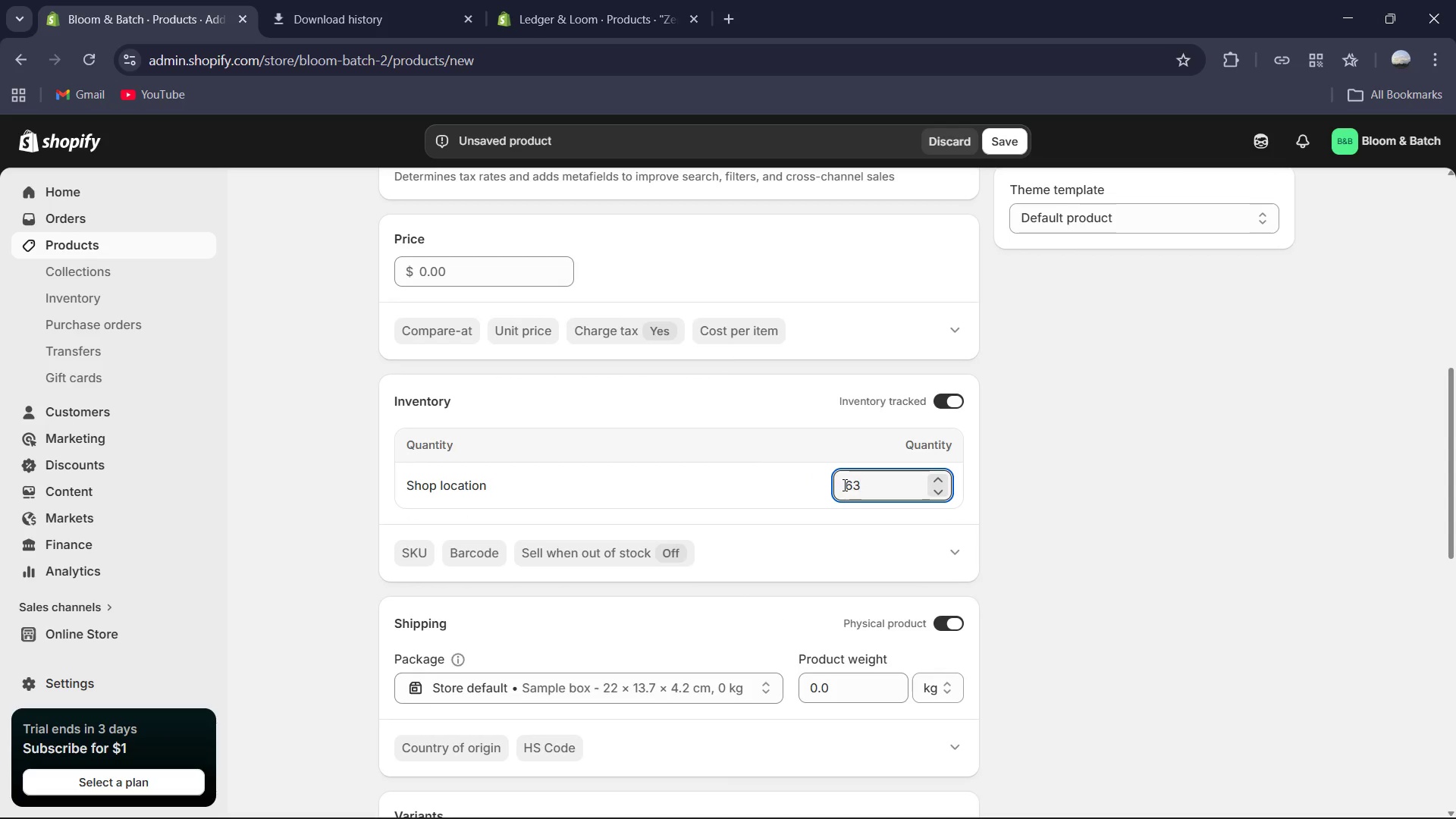 
key(Enter)
 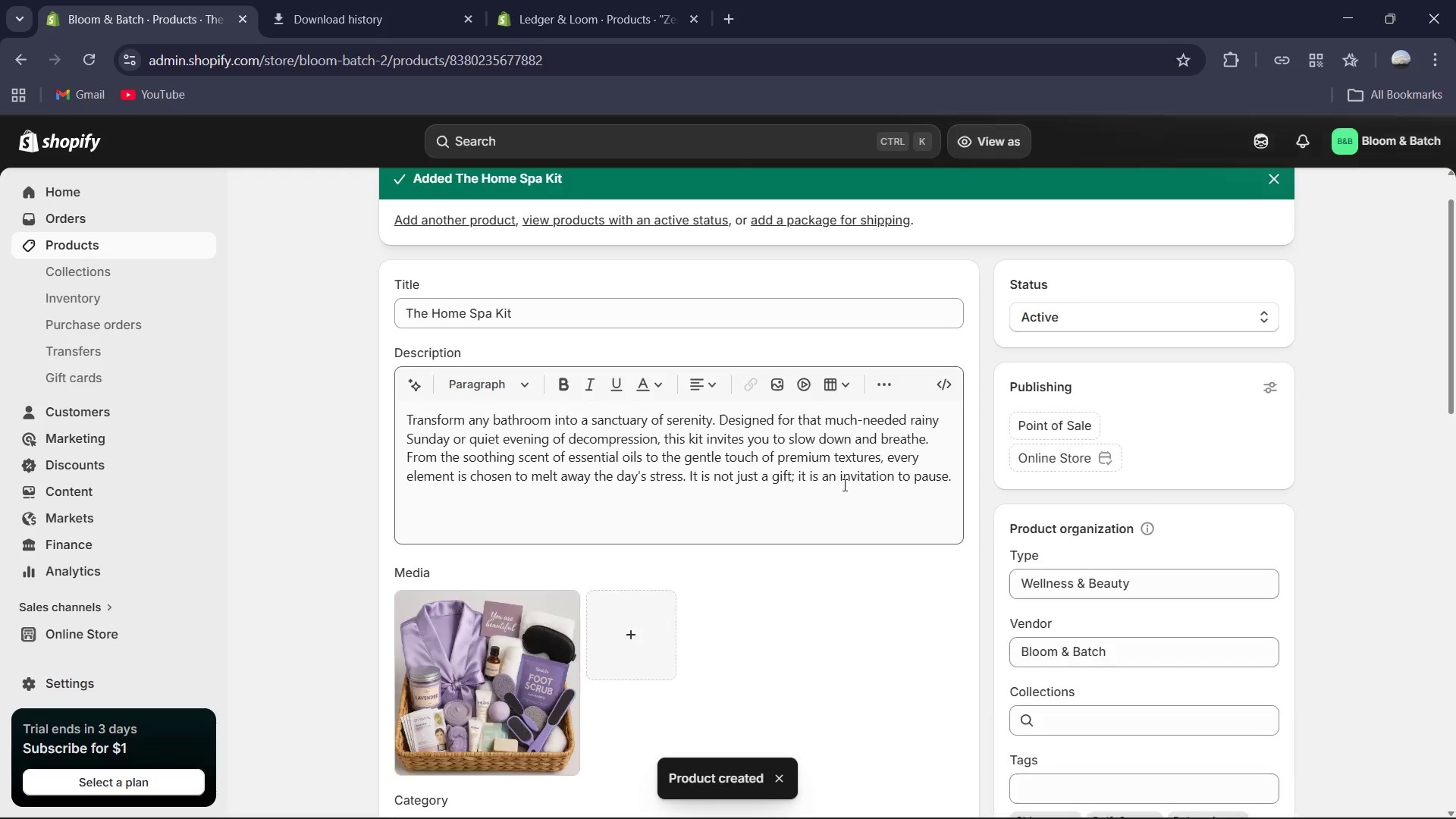 
wait(15.05)
 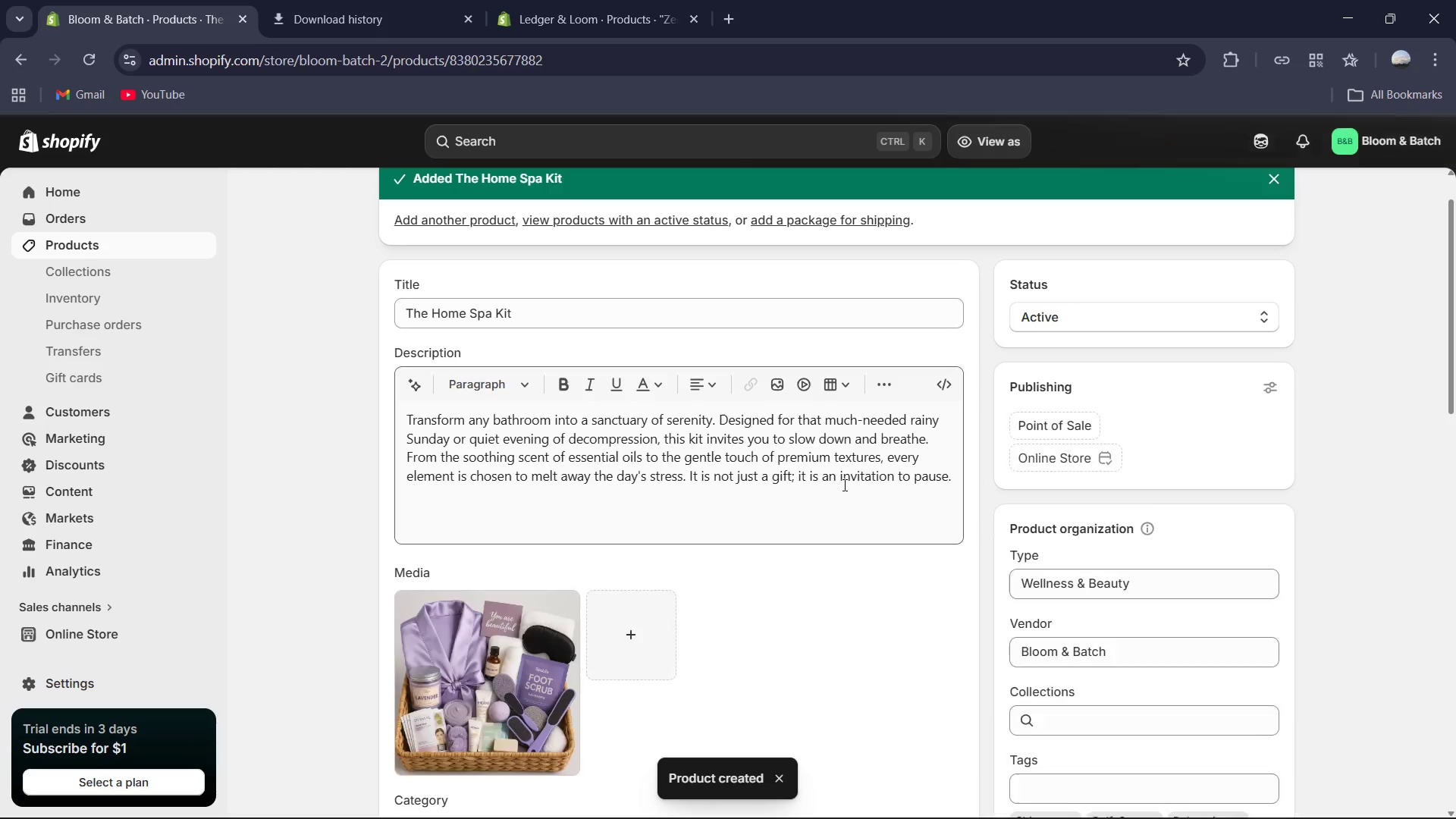 
left_click([479, 575])
 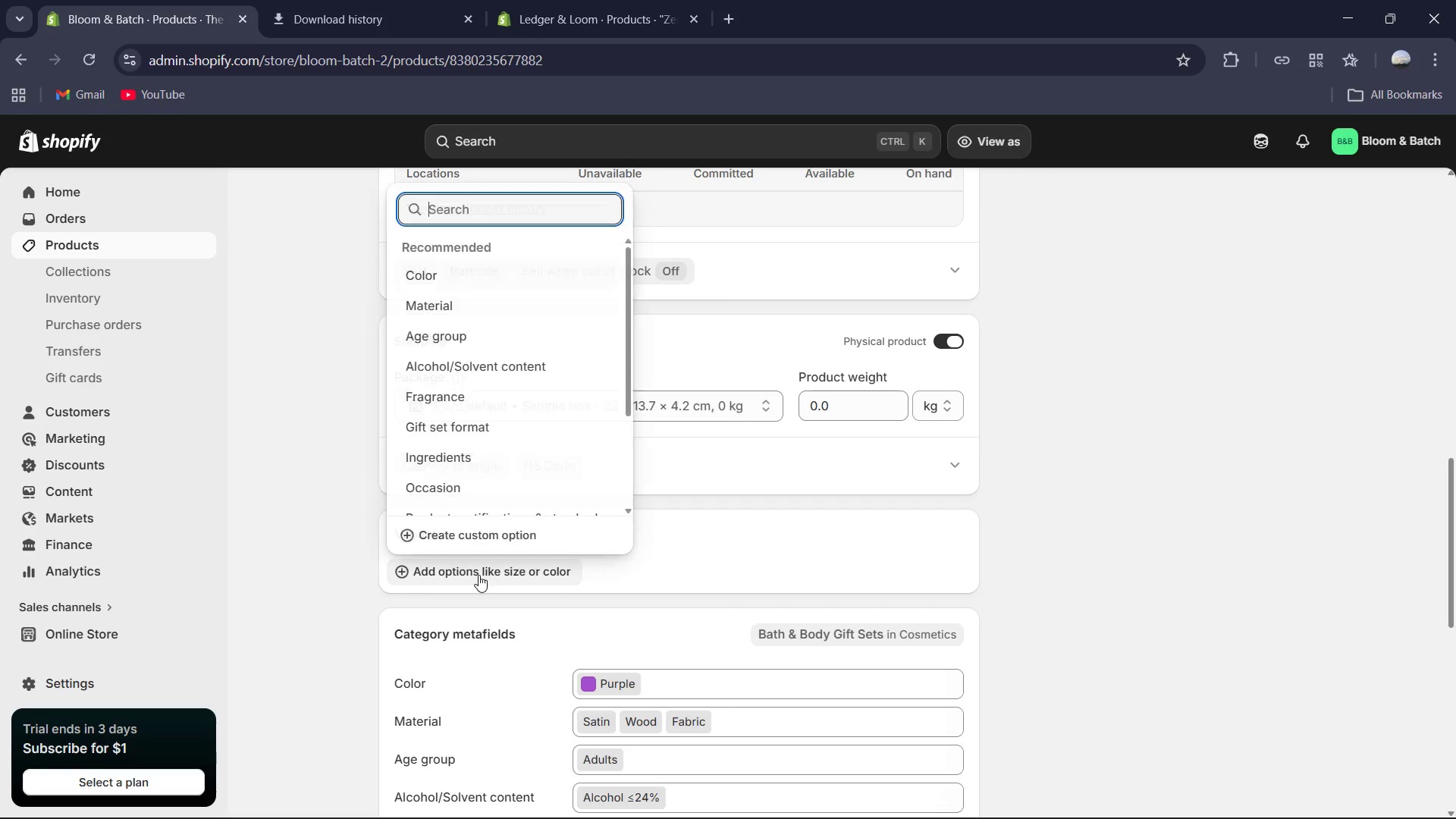 
type(Bundle Tier )
 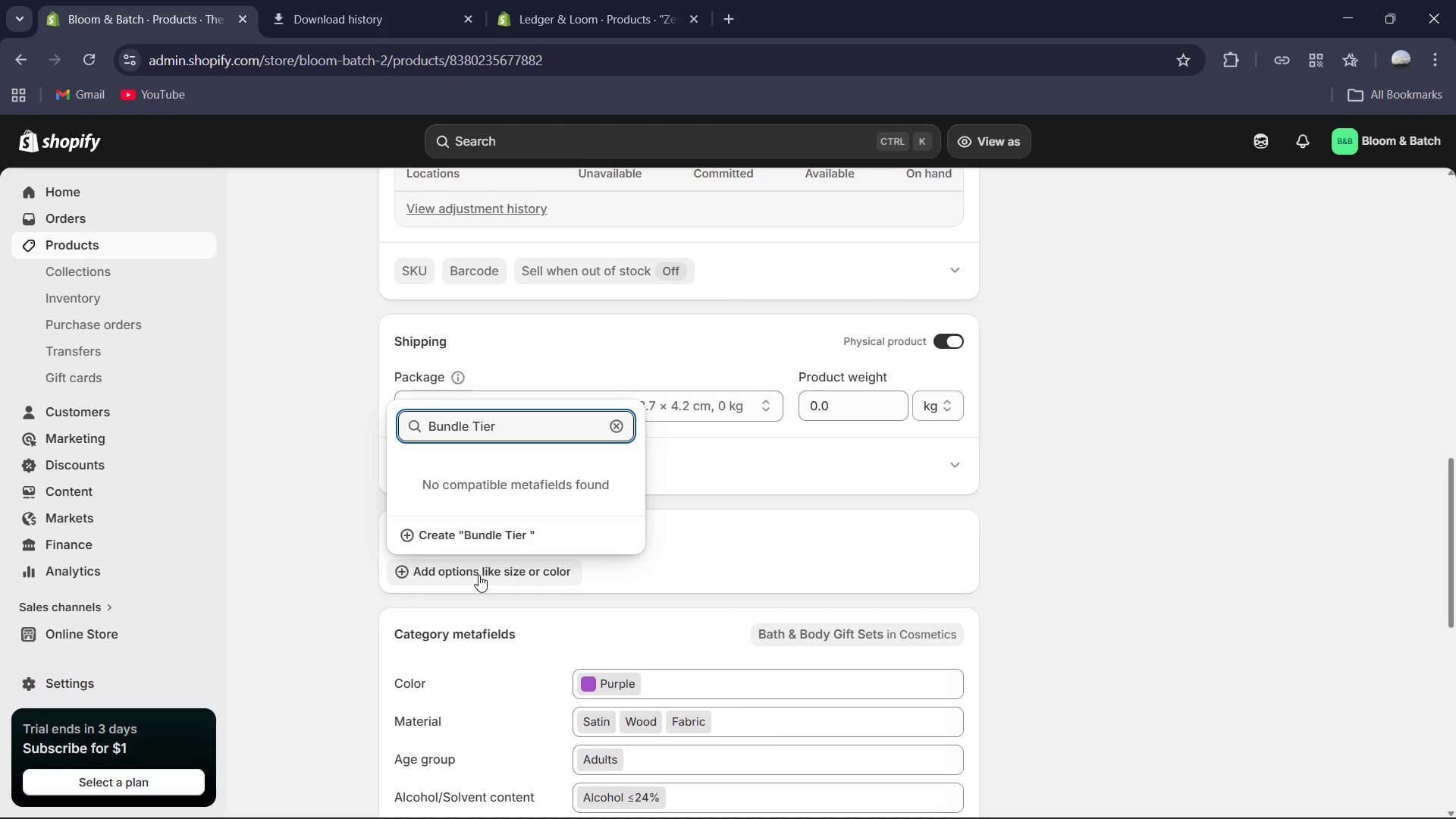 
left_click([499, 532])
 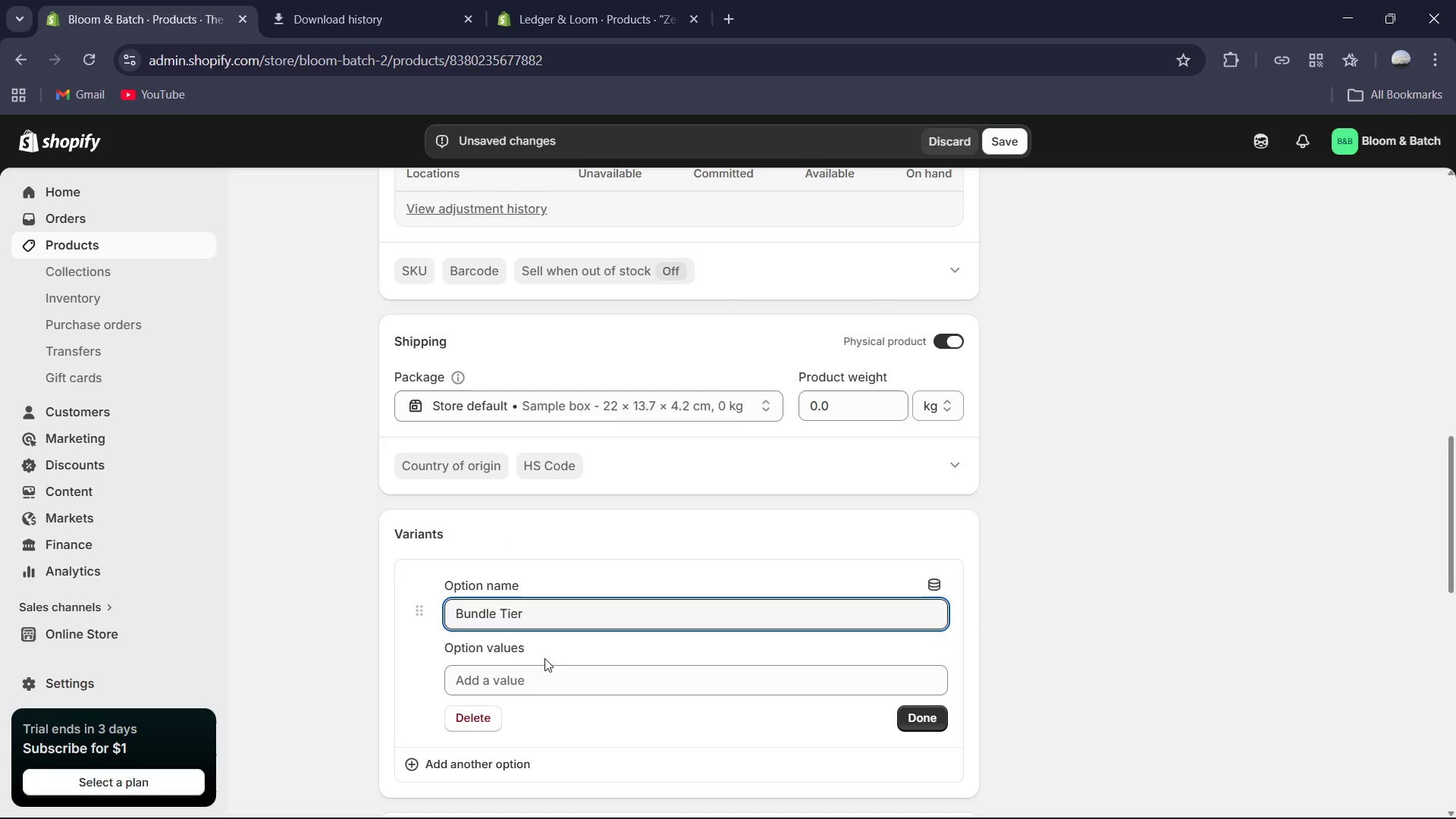 
left_click([532, 688])
 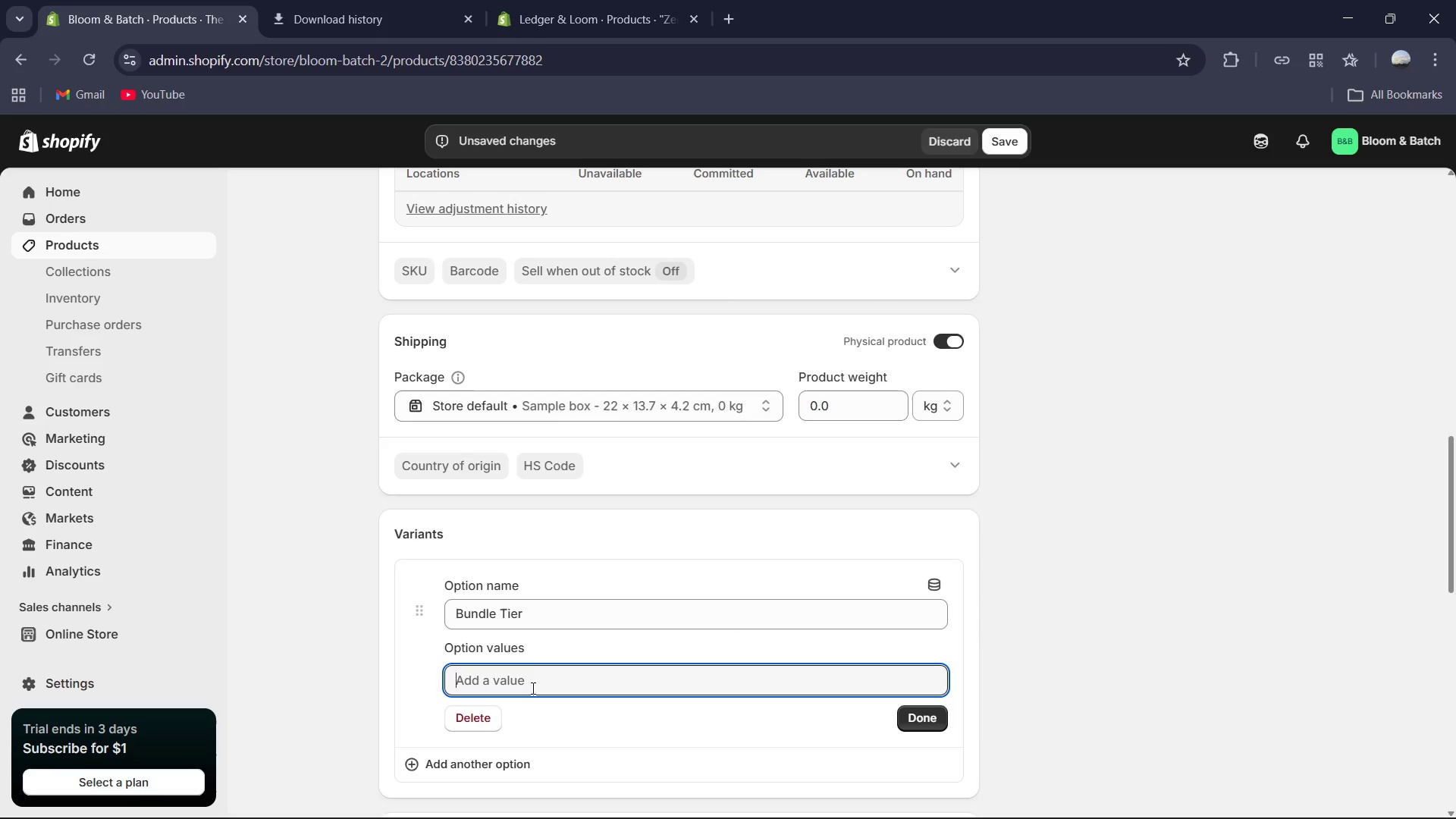 
type(Standard)
 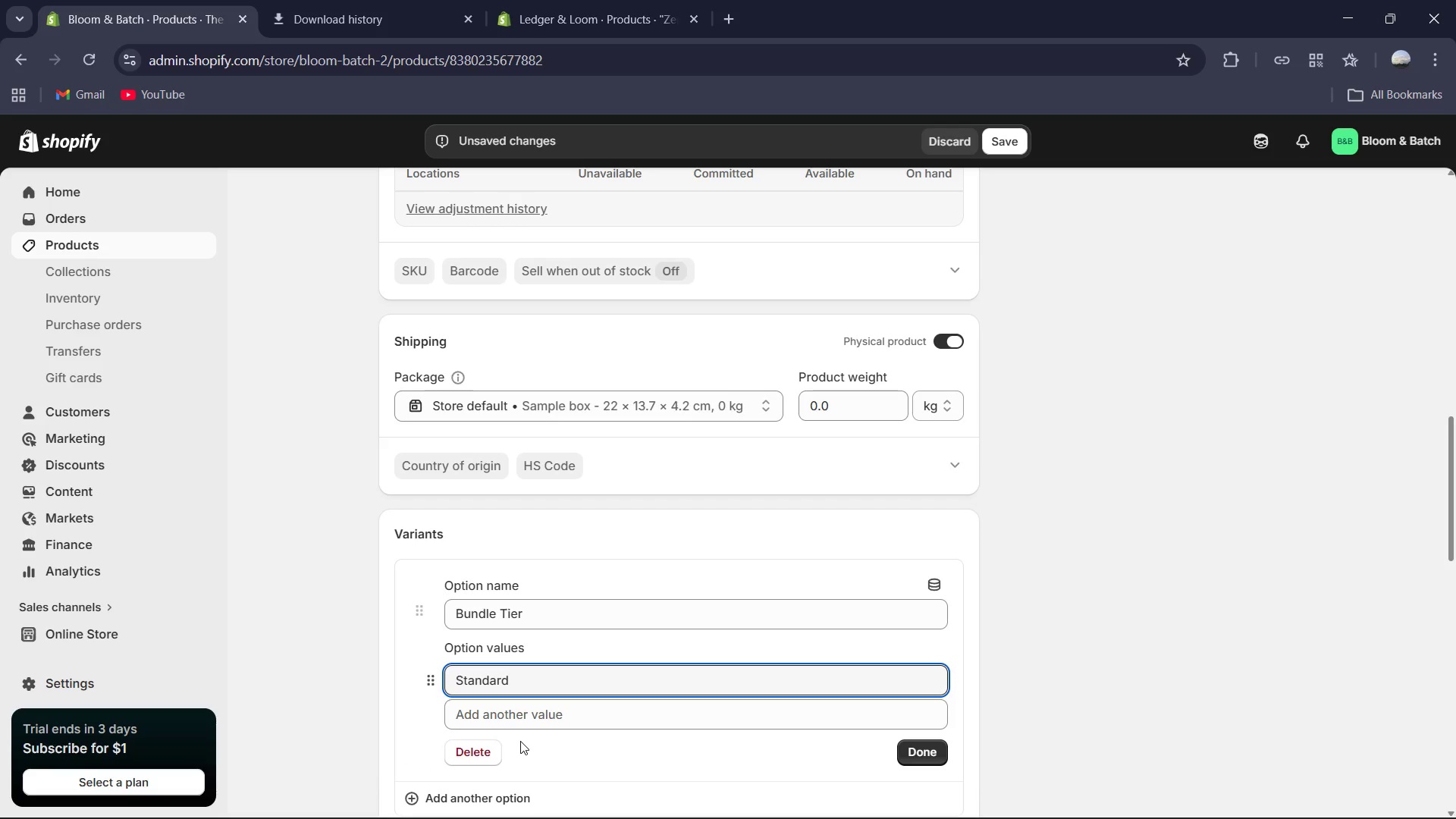 
left_click([519, 723])
 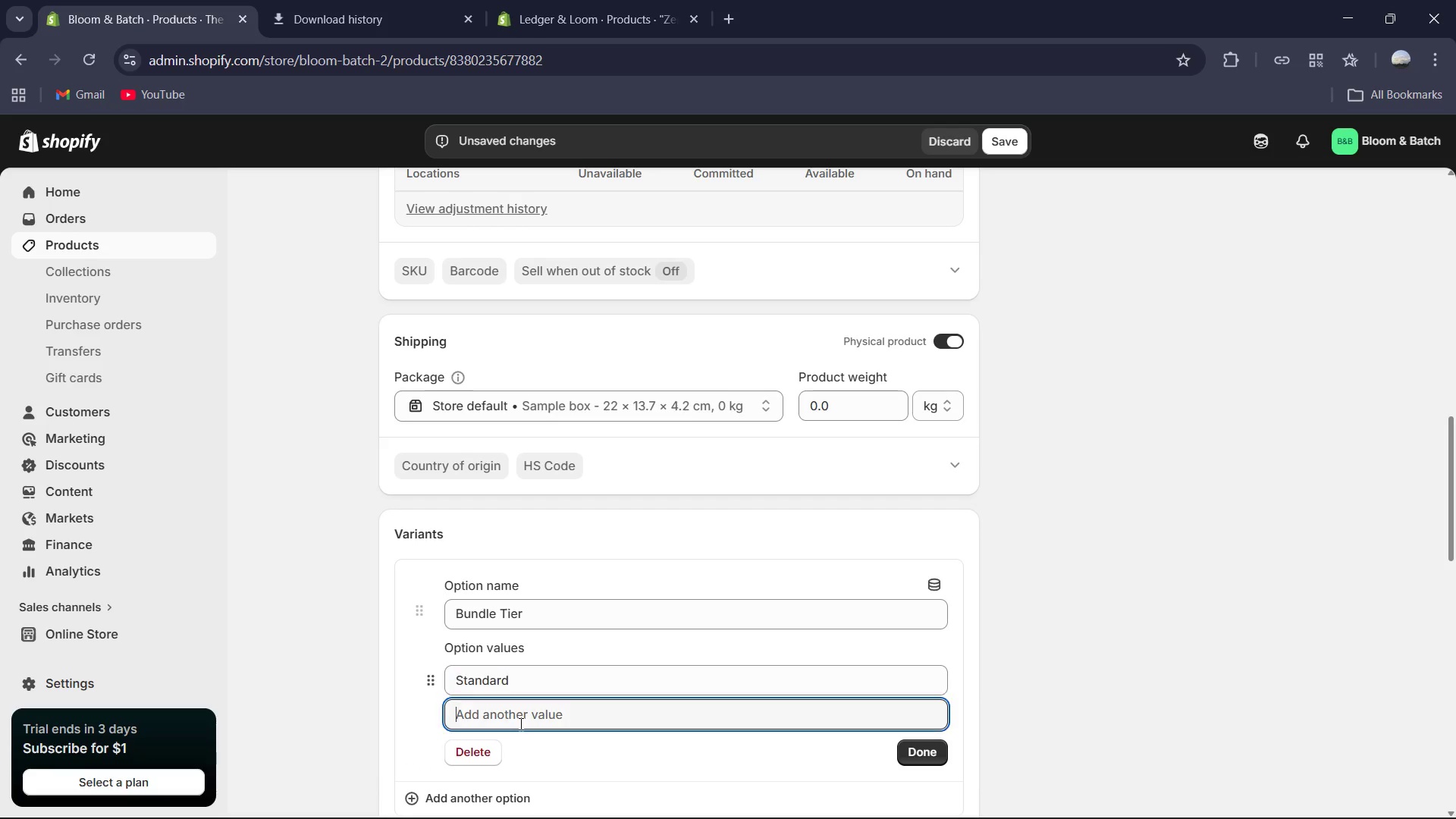 
type(Deluxe )
 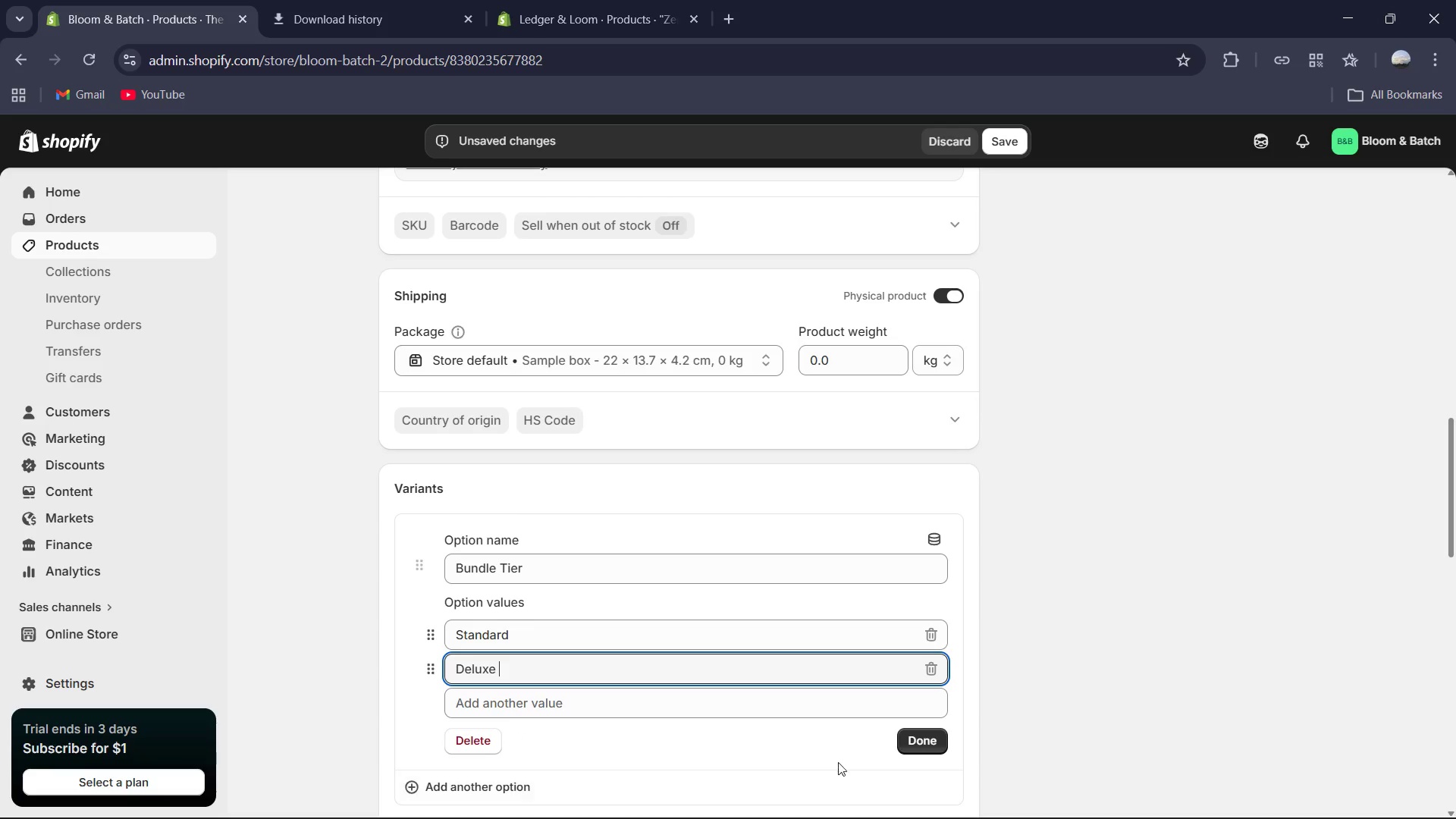 
left_click([936, 737])
 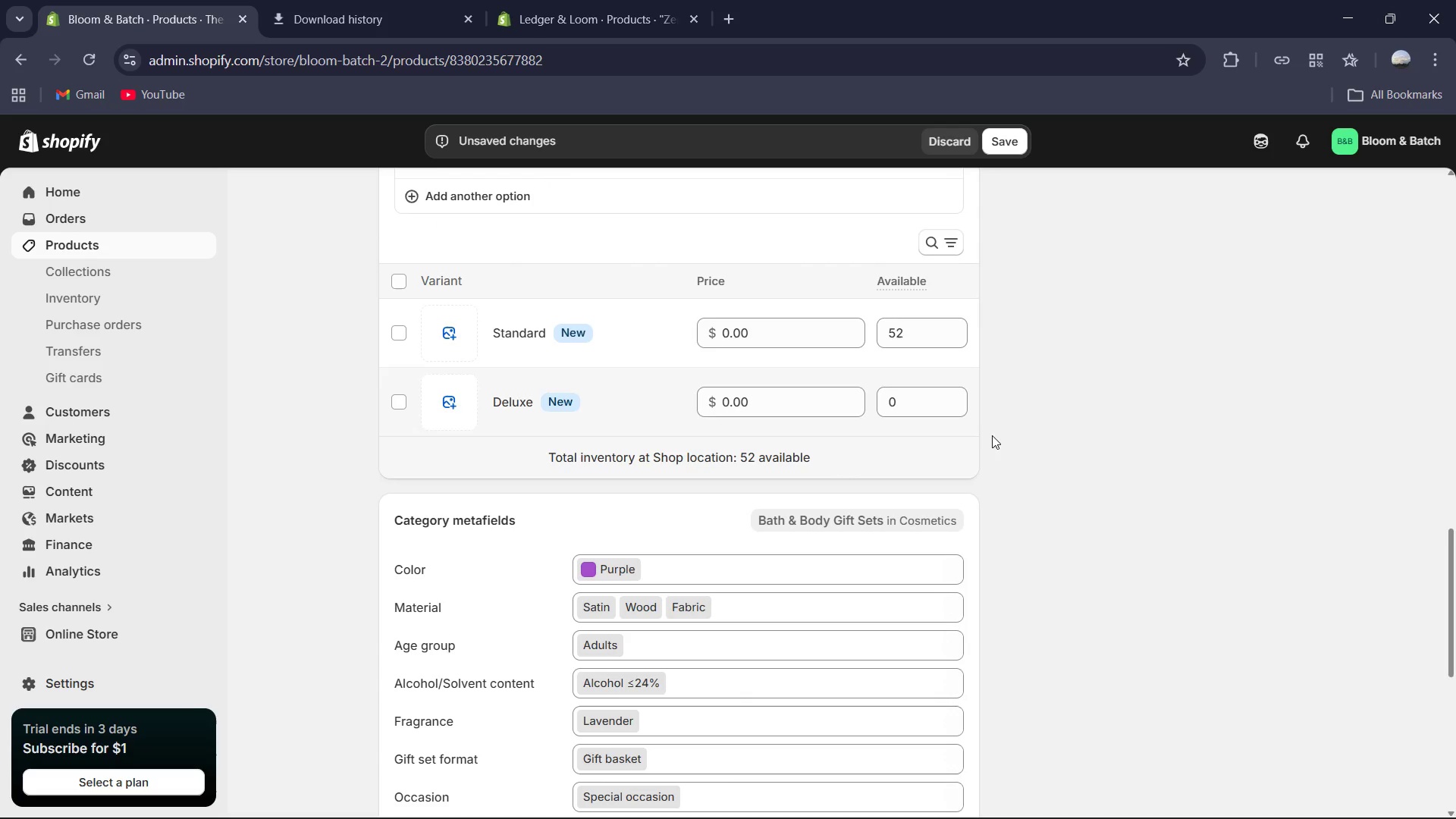 
left_click([936, 411])
 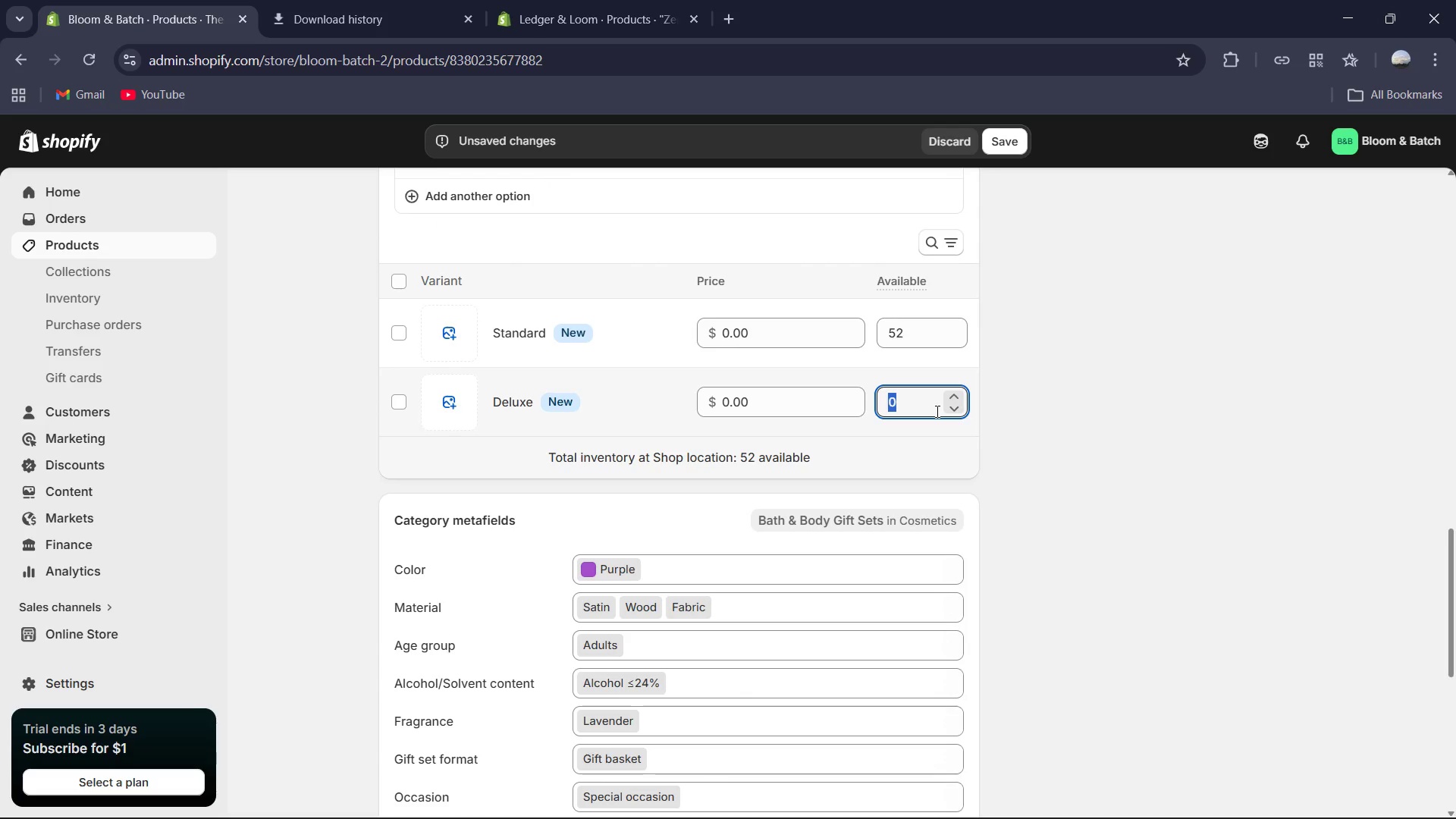 
key(Numpad6)
 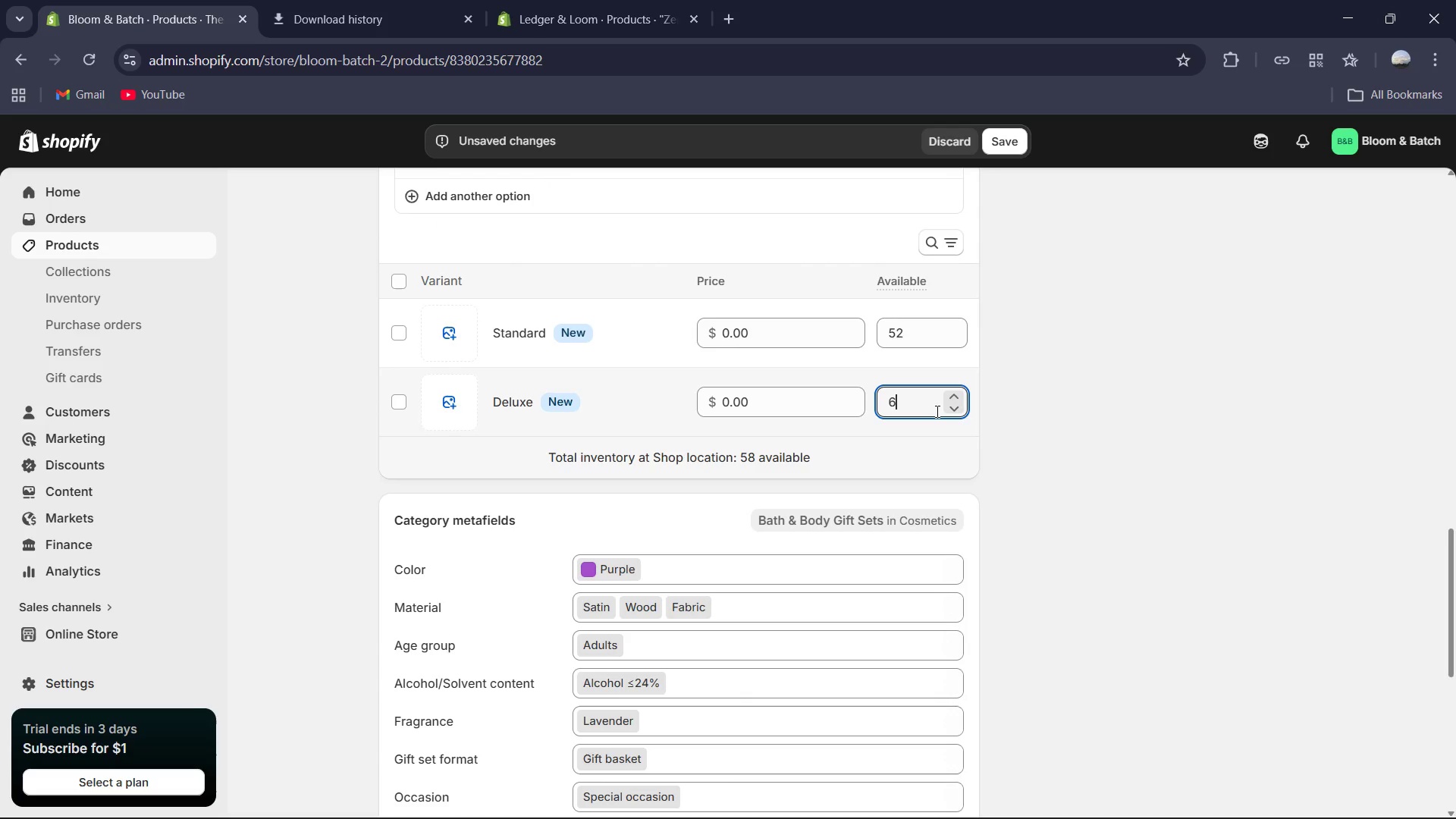 
key(Numpad3)
 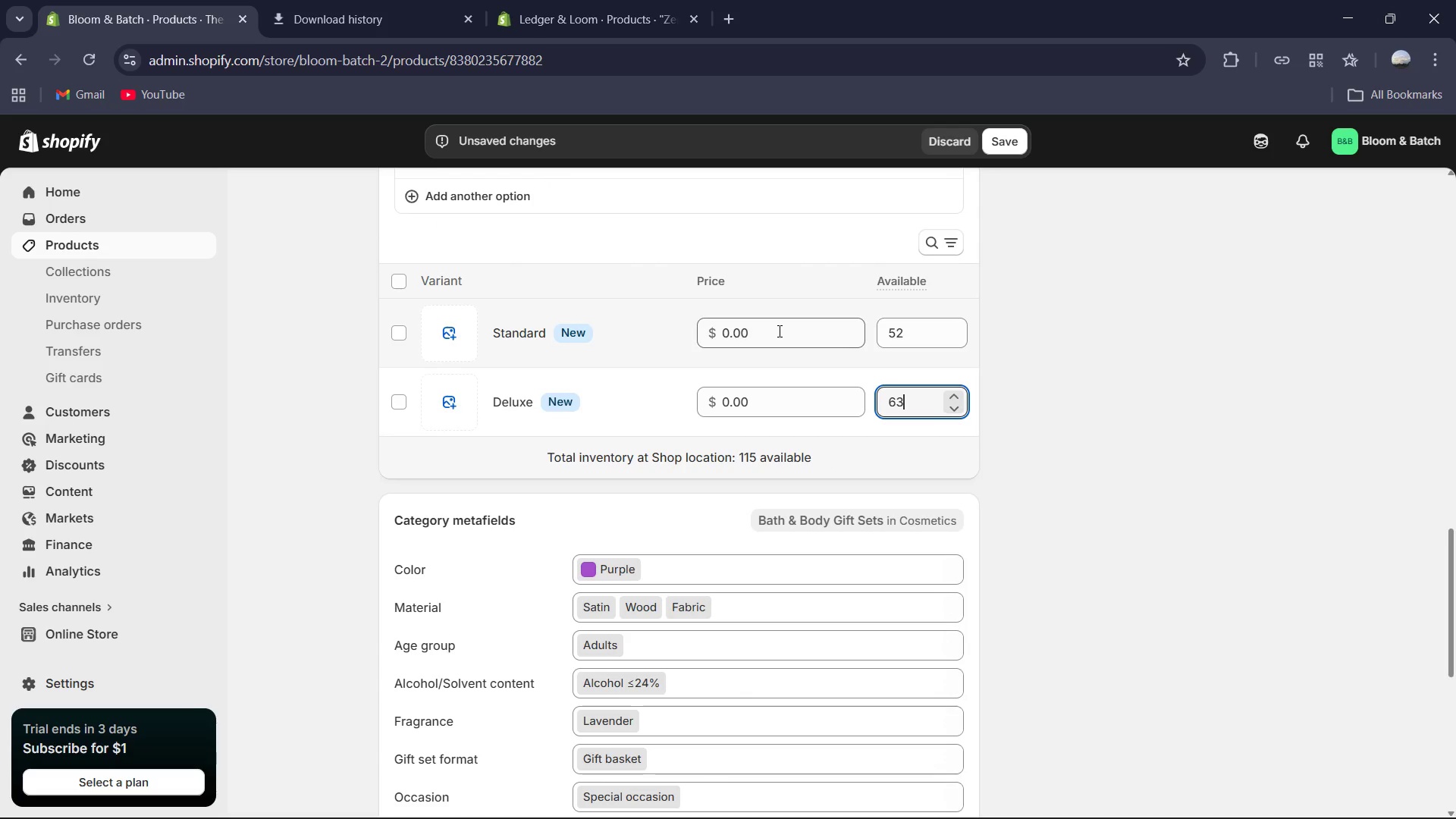 
left_click([778, 331])
 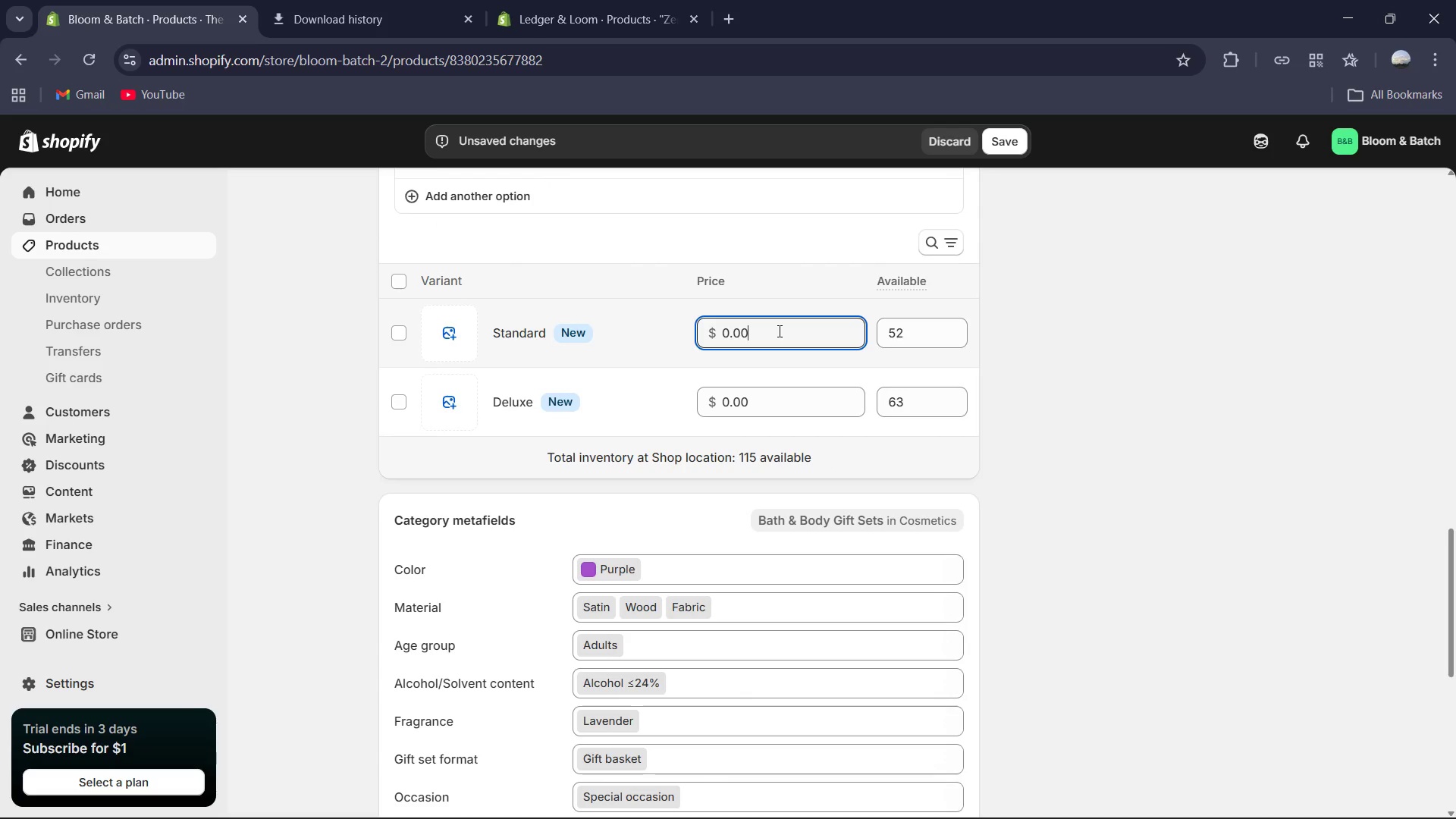 
key(Control+A)
 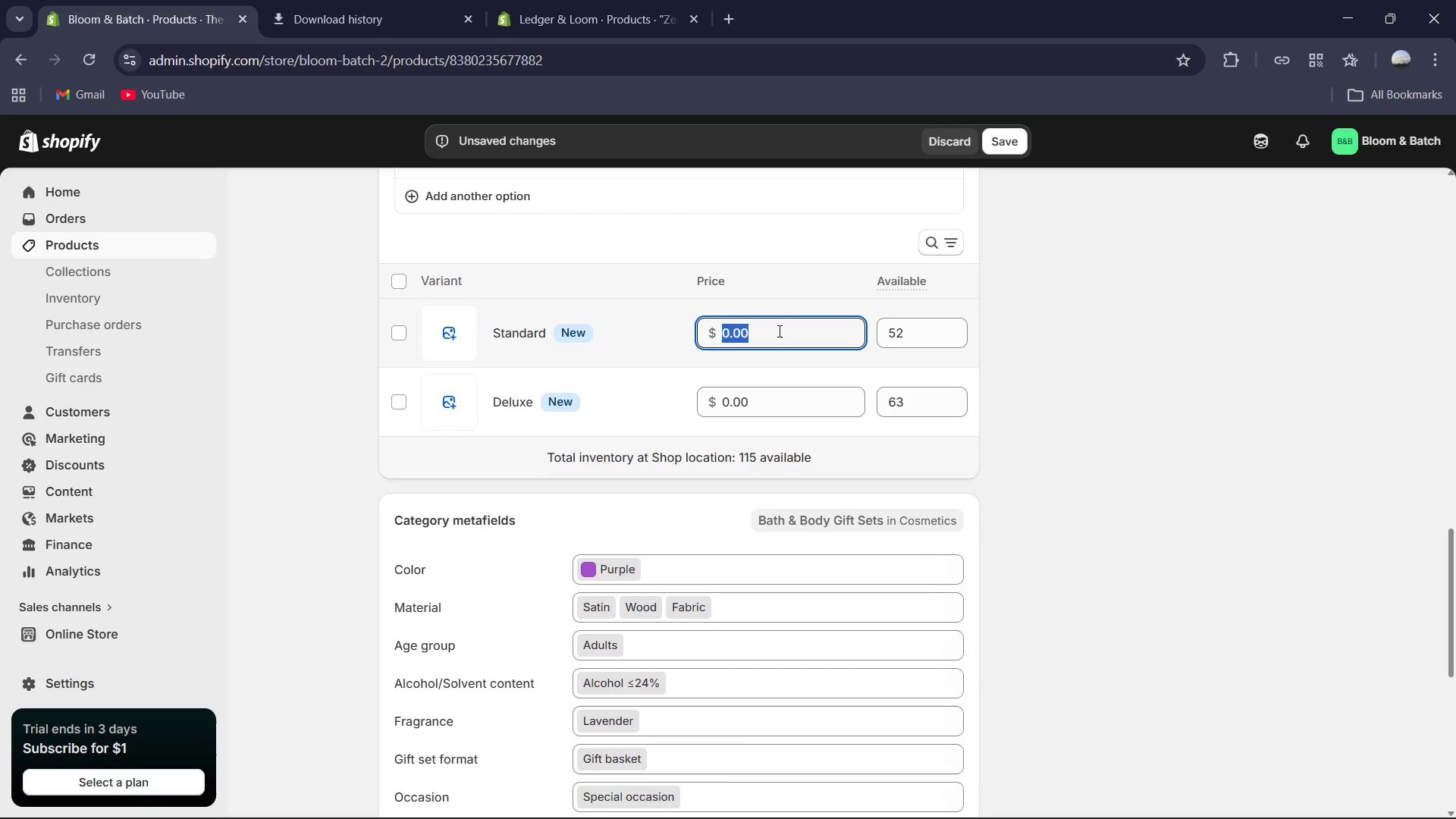 
key(Numpad5)
 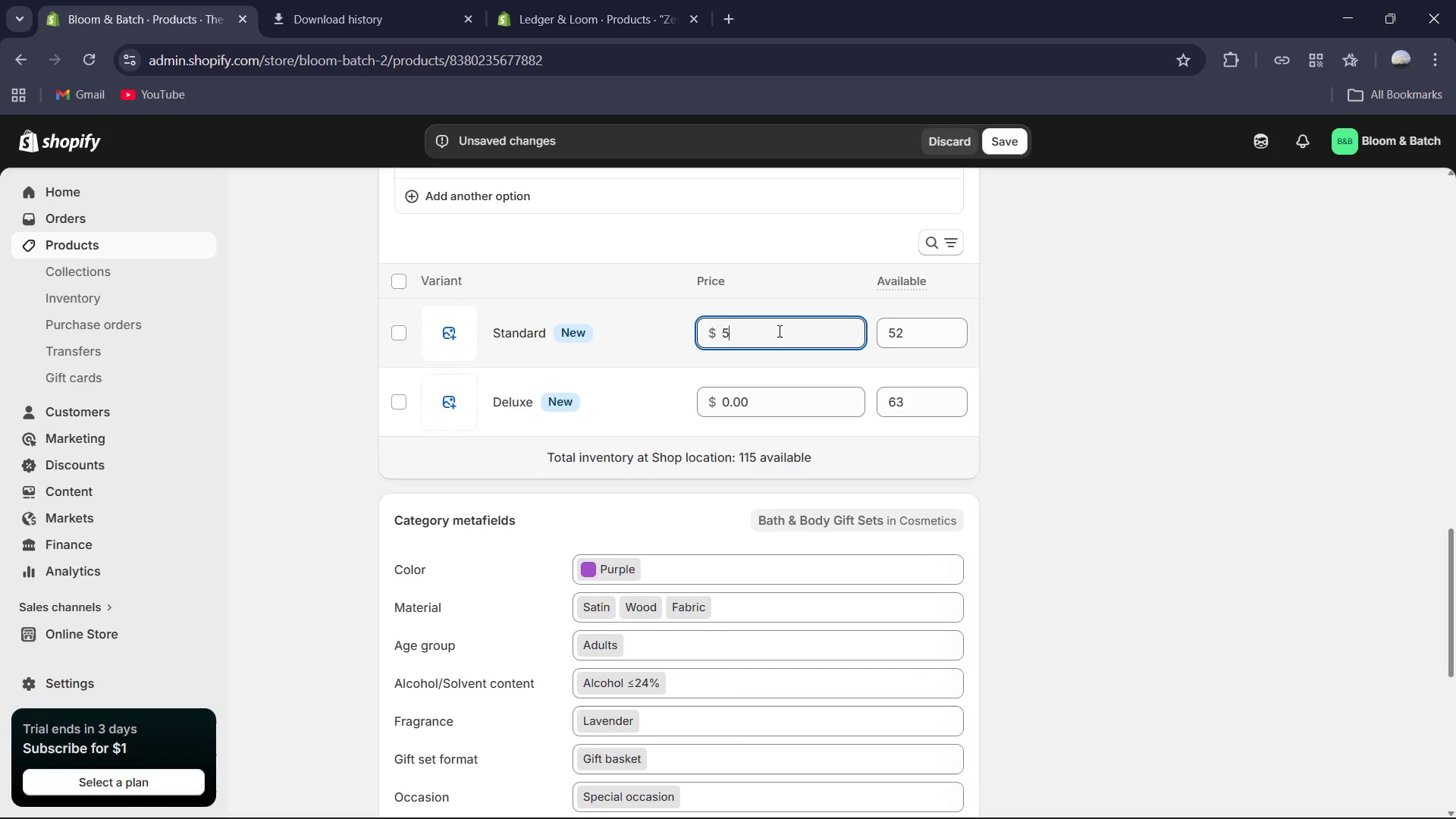 
key(Numpad5)
 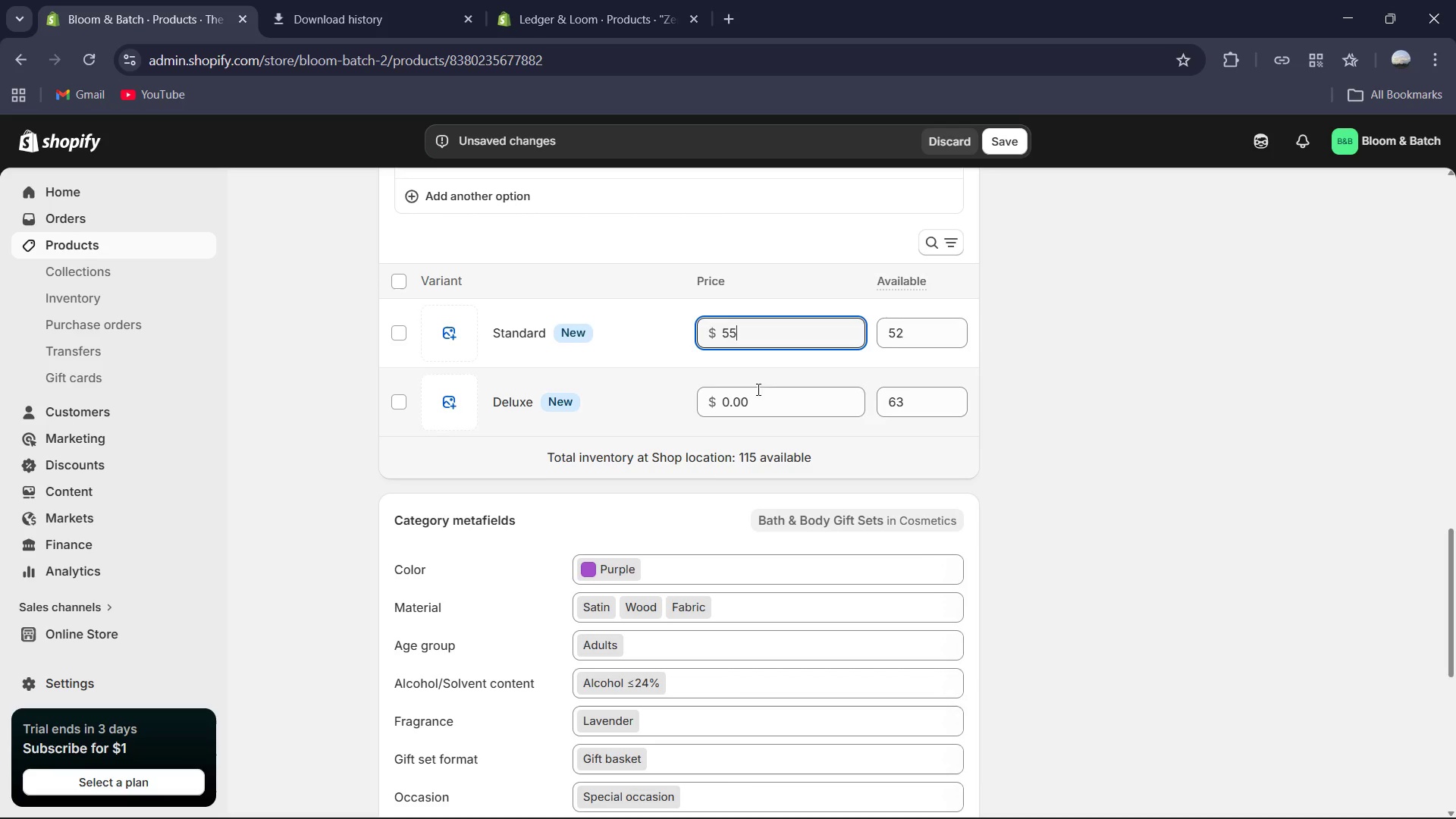 
left_click([753, 410])
 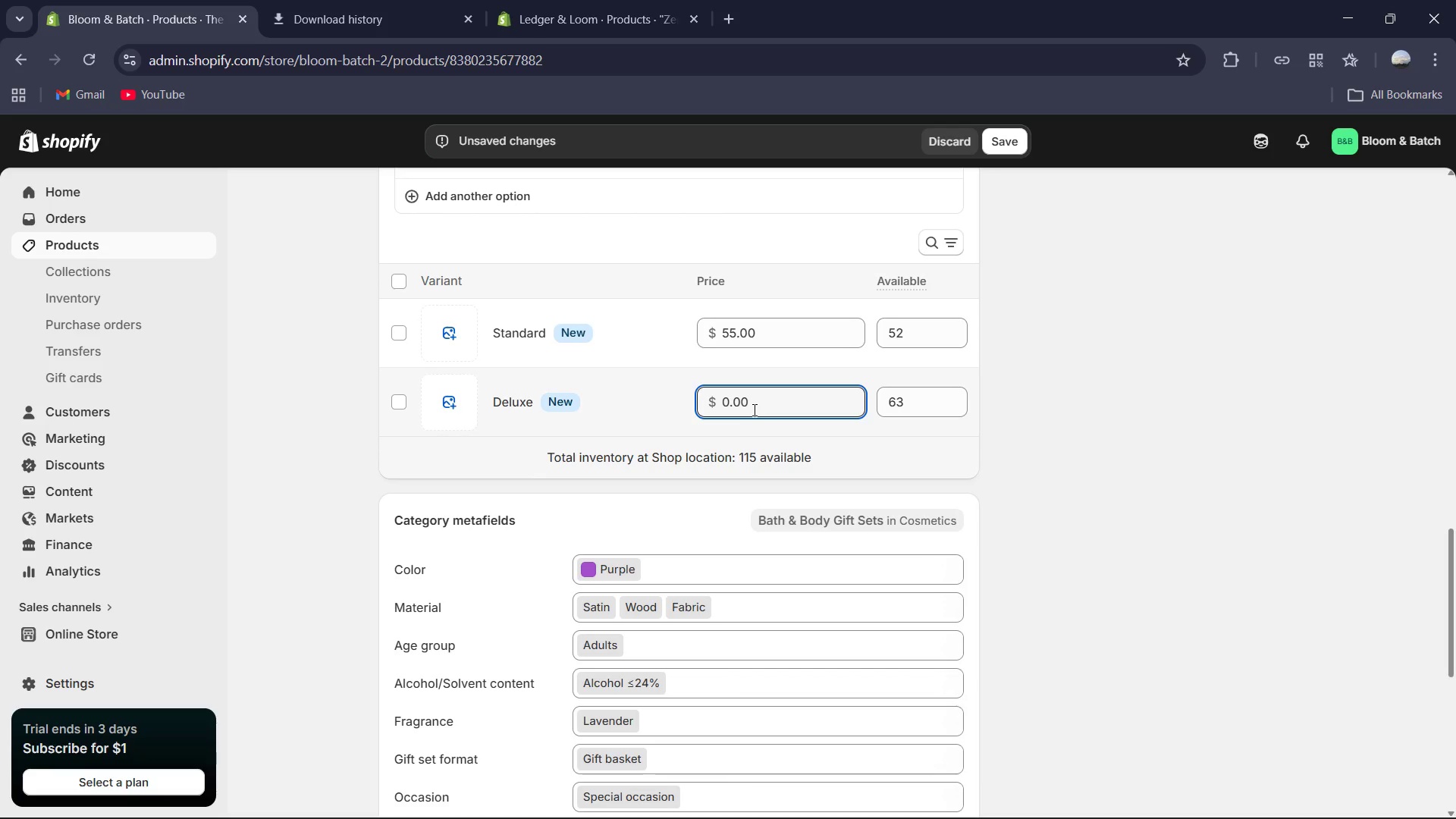 
key(Numpad8)
 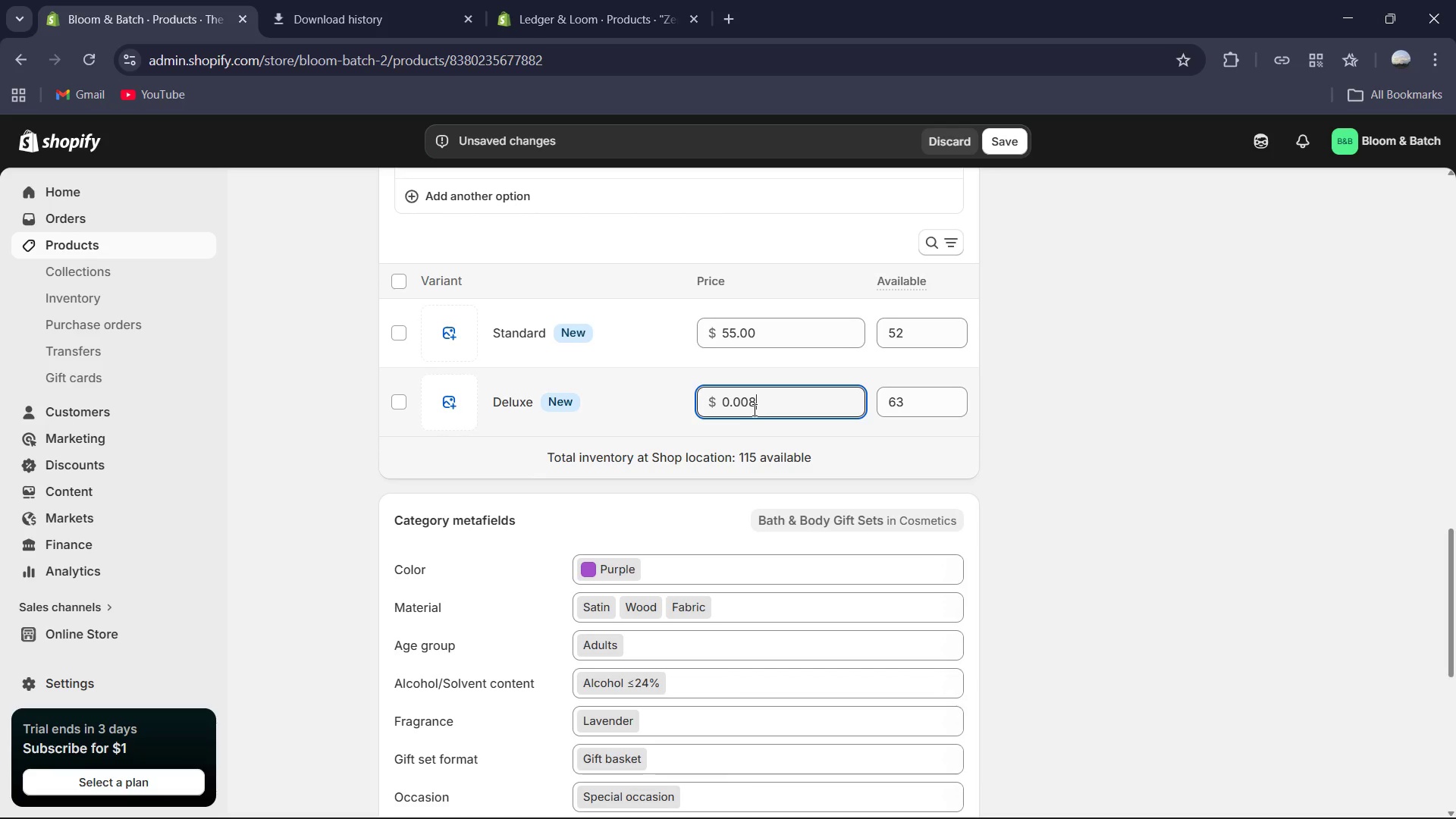 
key(Numpad0)
 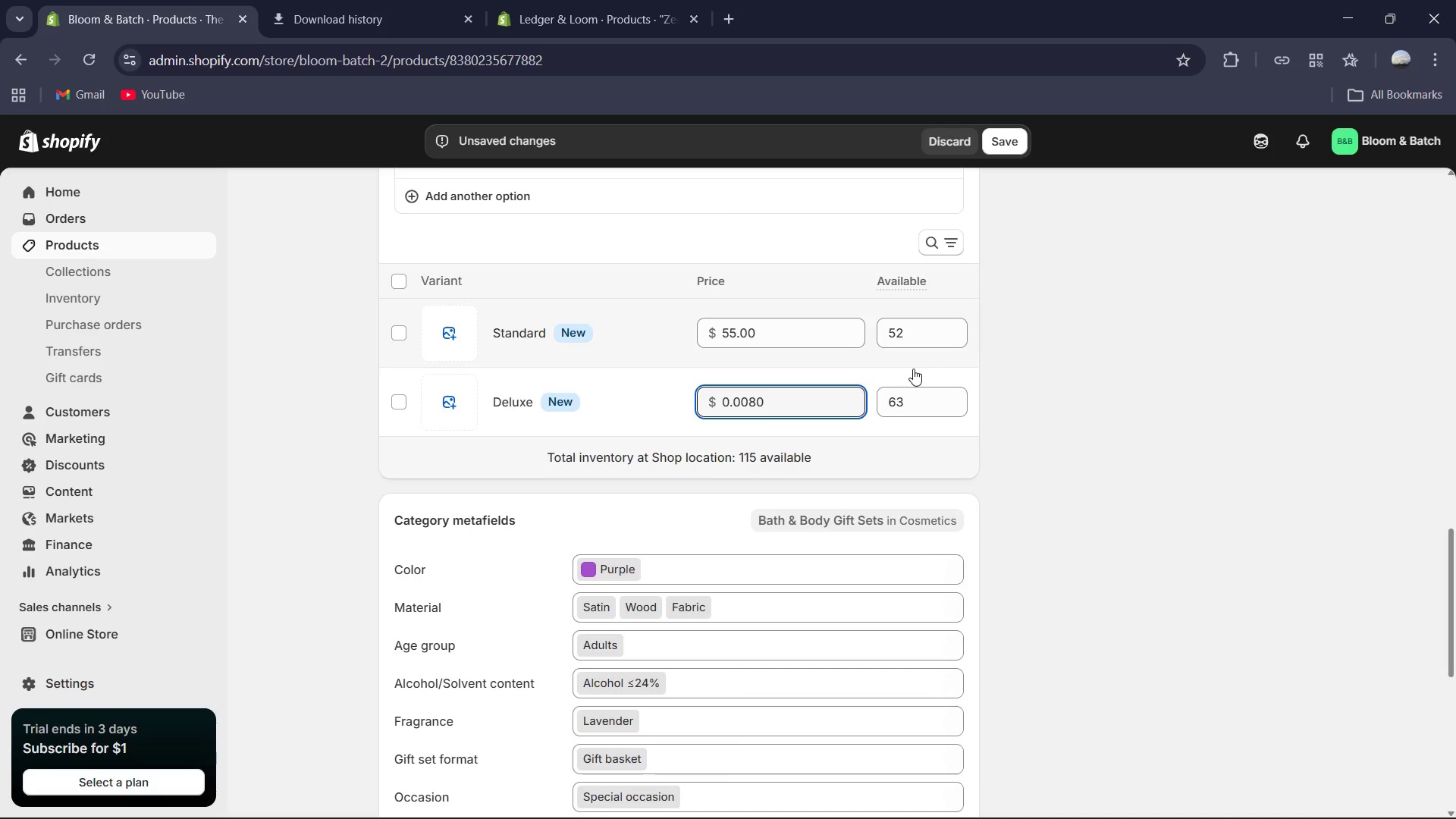 
key(Control+A)
 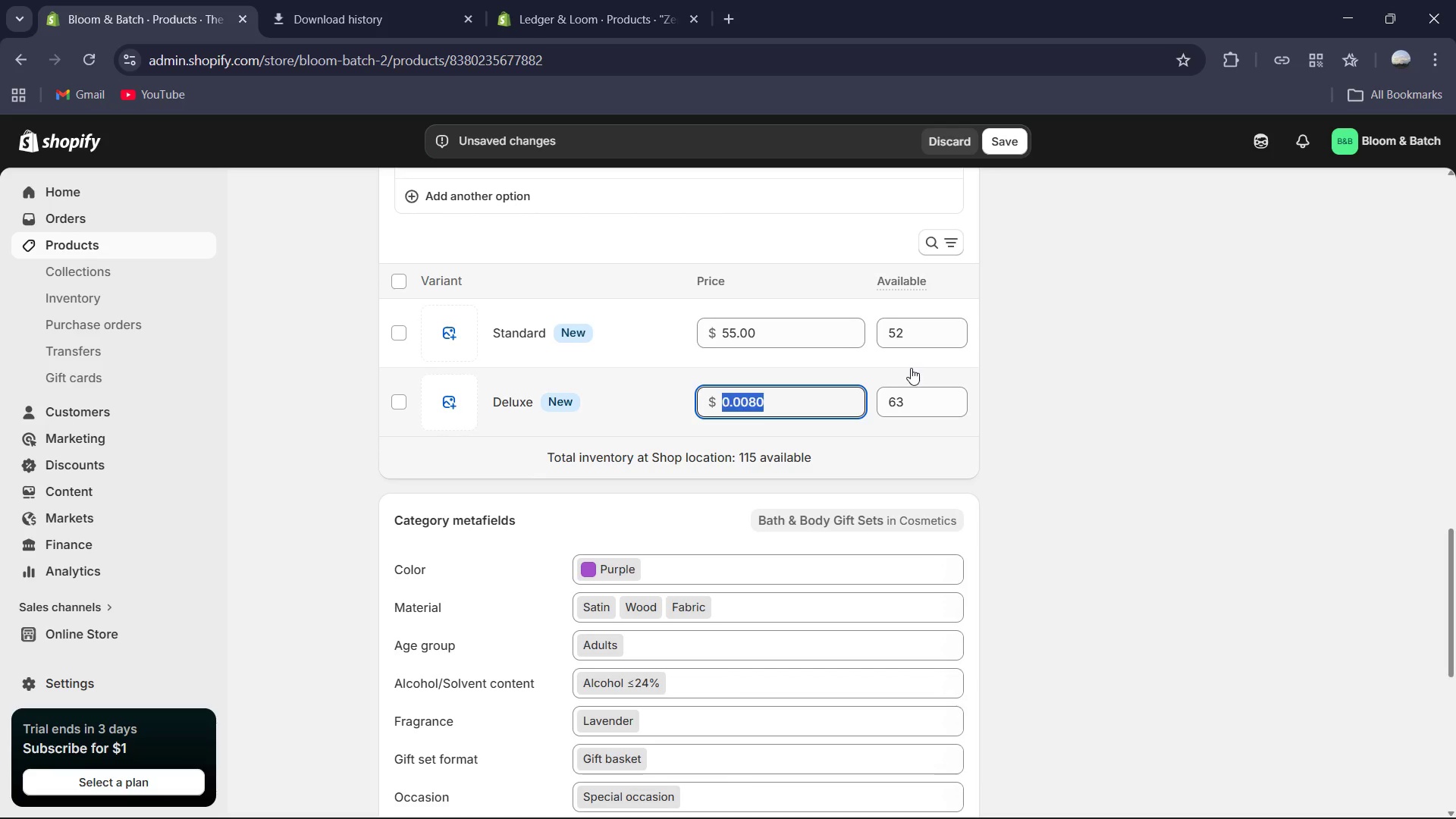 
key(Control+A)
 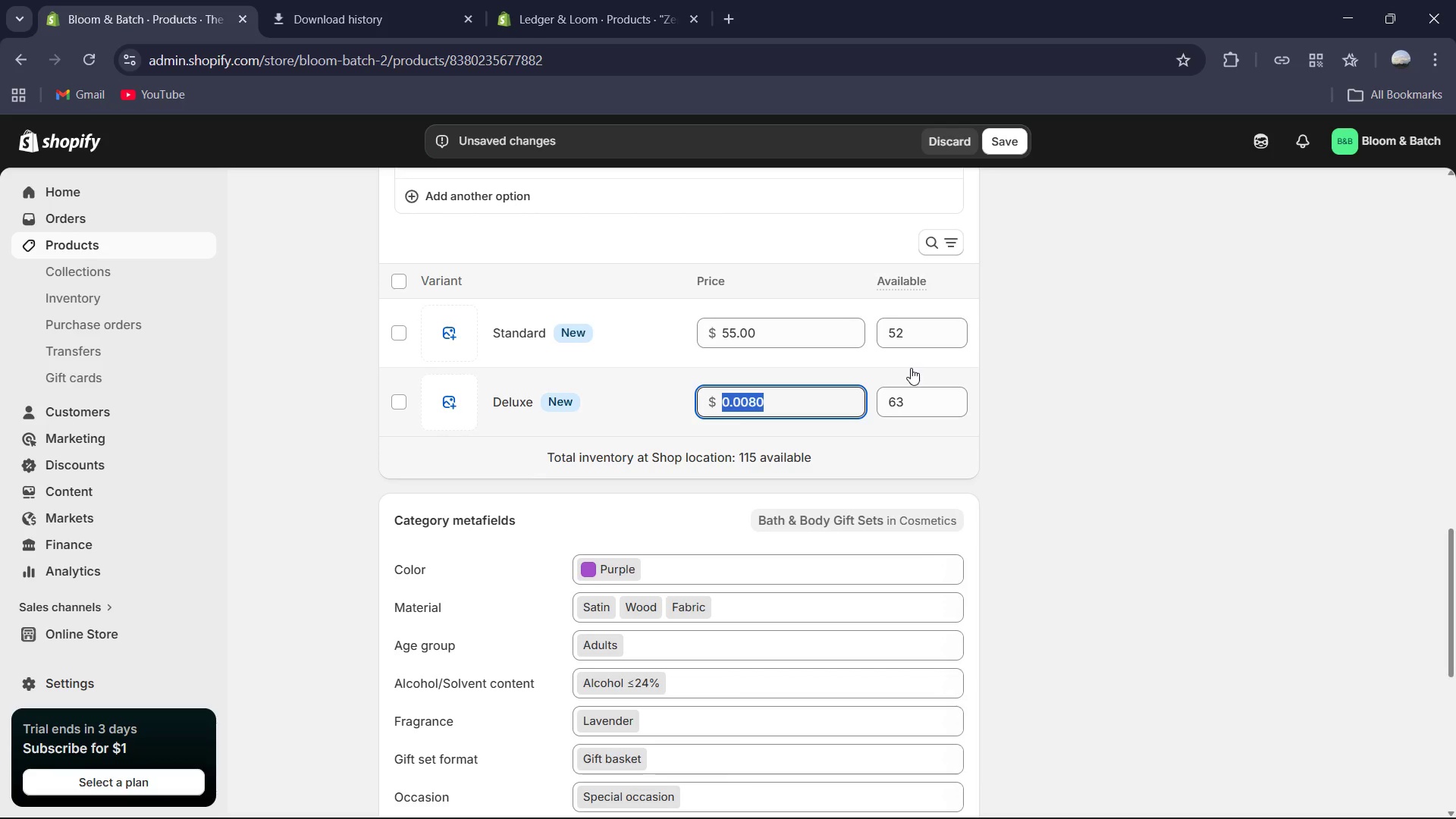 
key(Numpad8)
 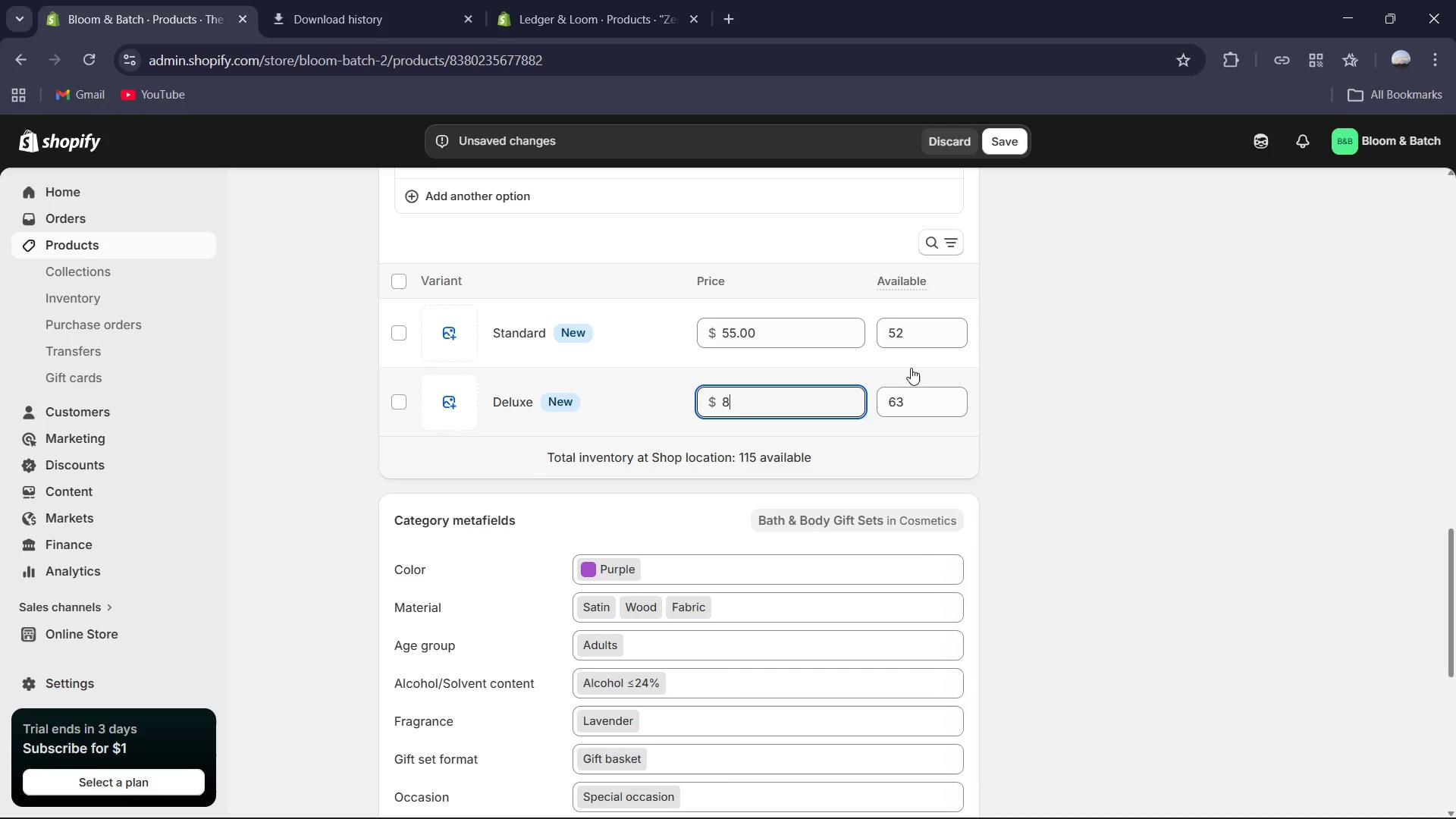 
key(Numpad0)
 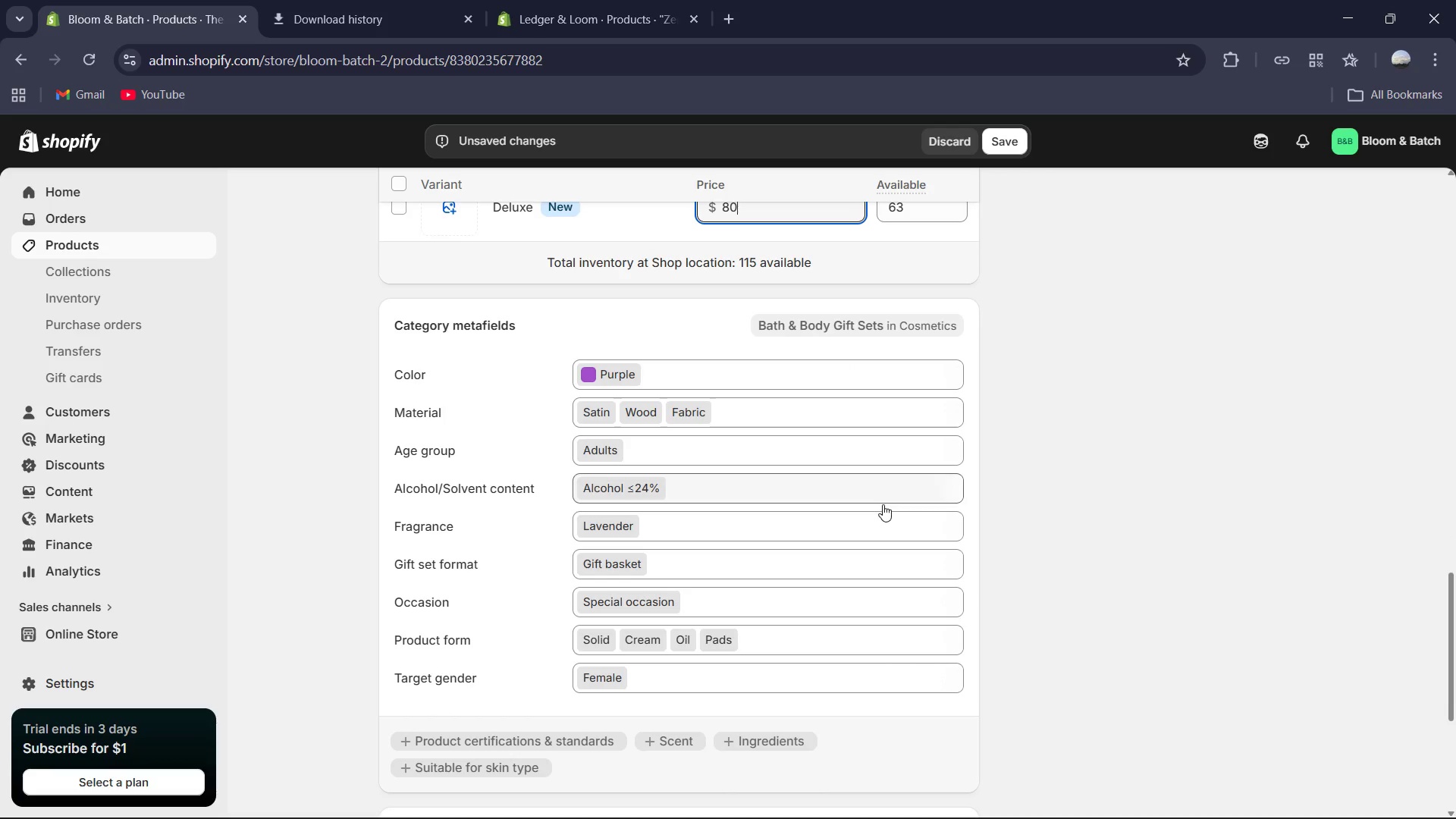 
left_click([873, 372])
 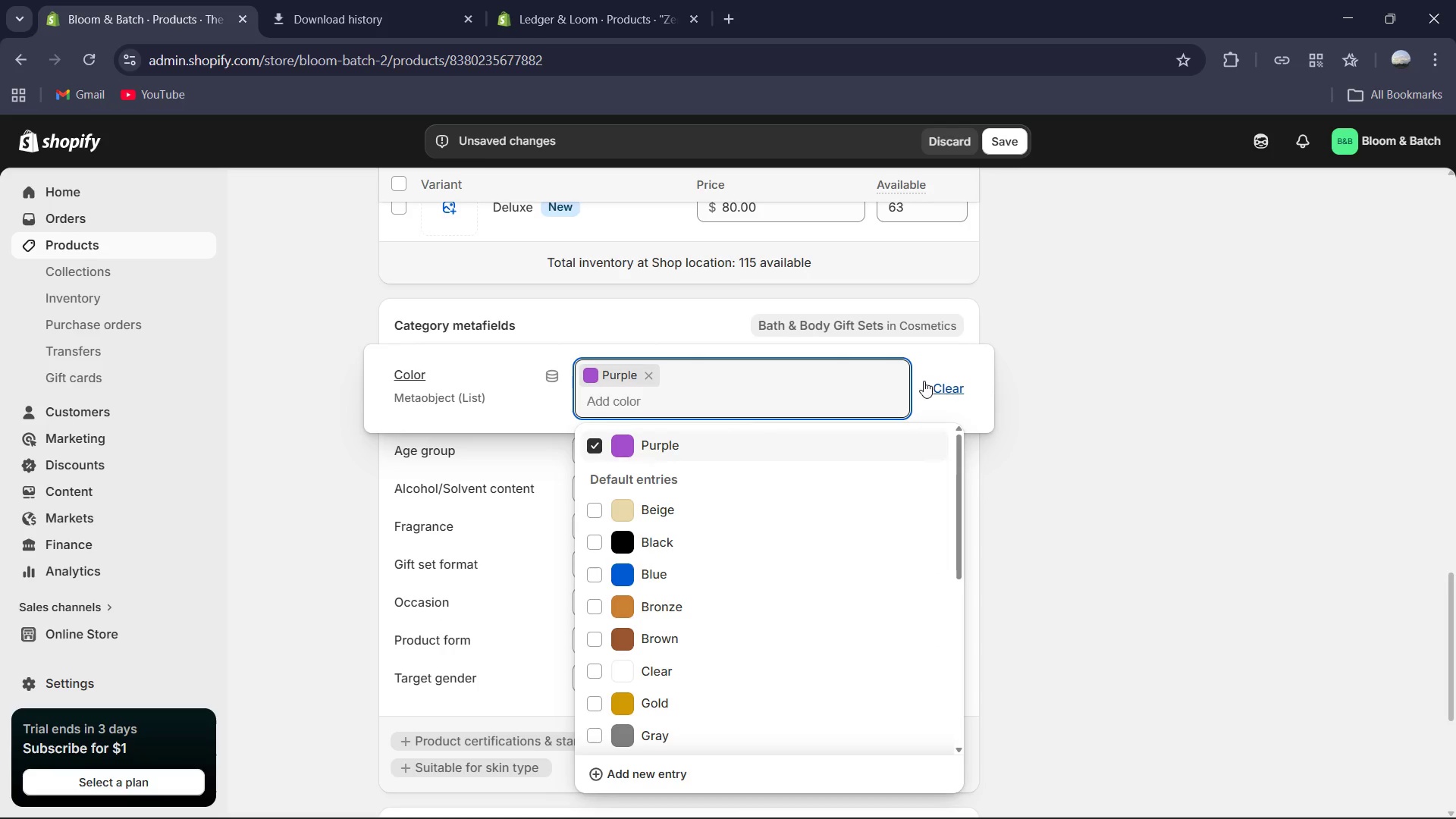 
left_click([1113, 475])
 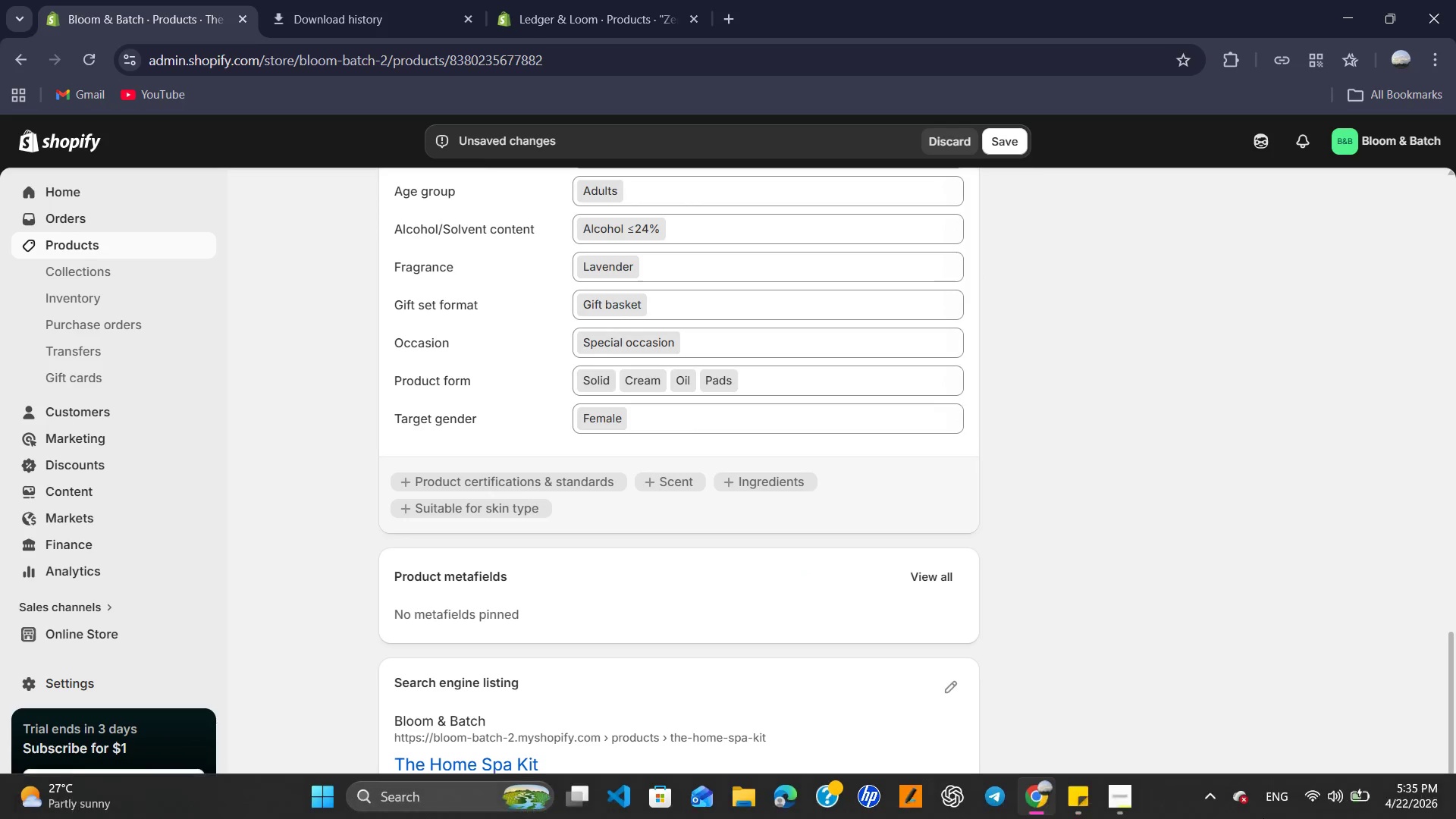 
wait(6.94)
 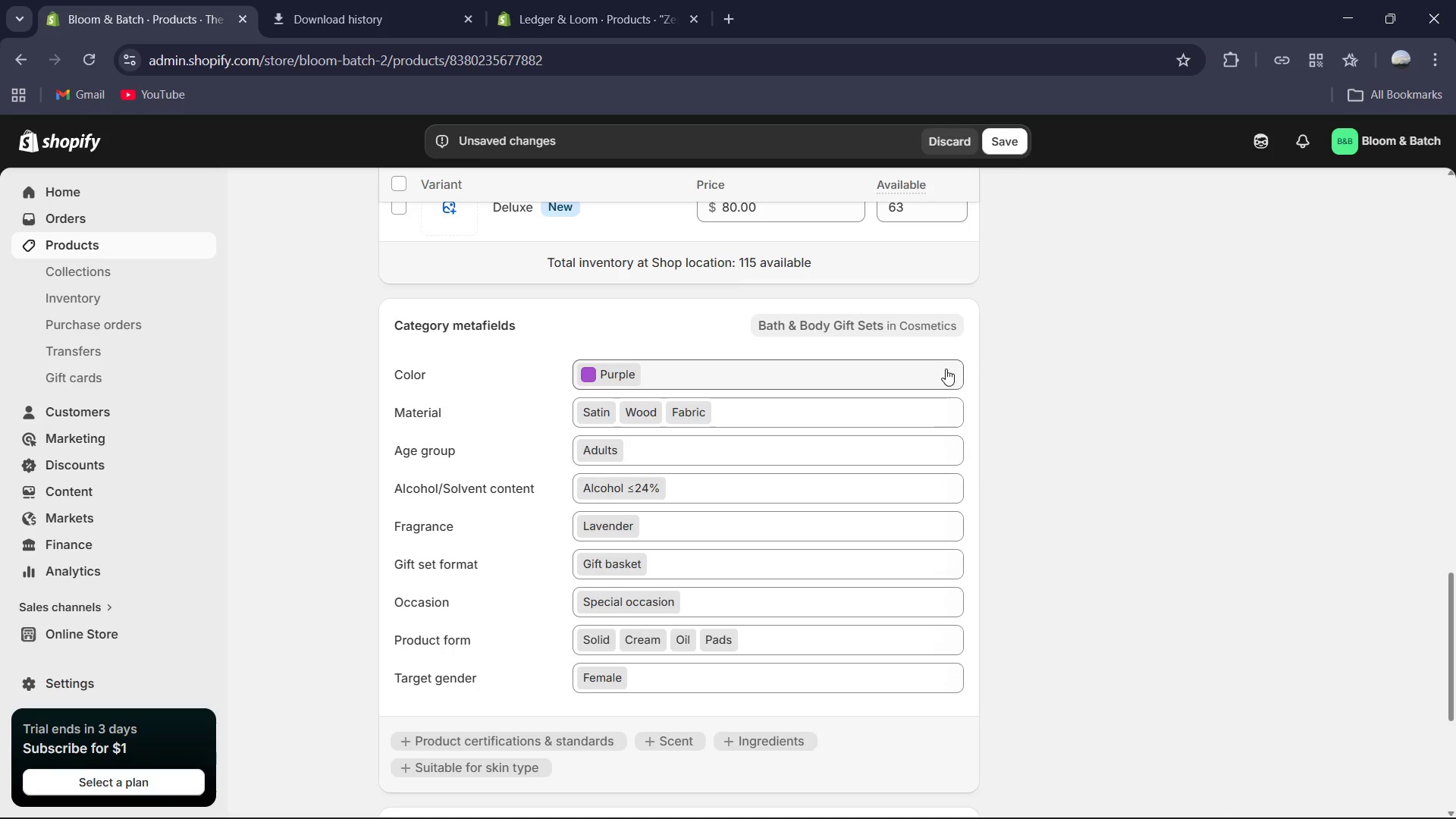 
left_click([1125, 798])